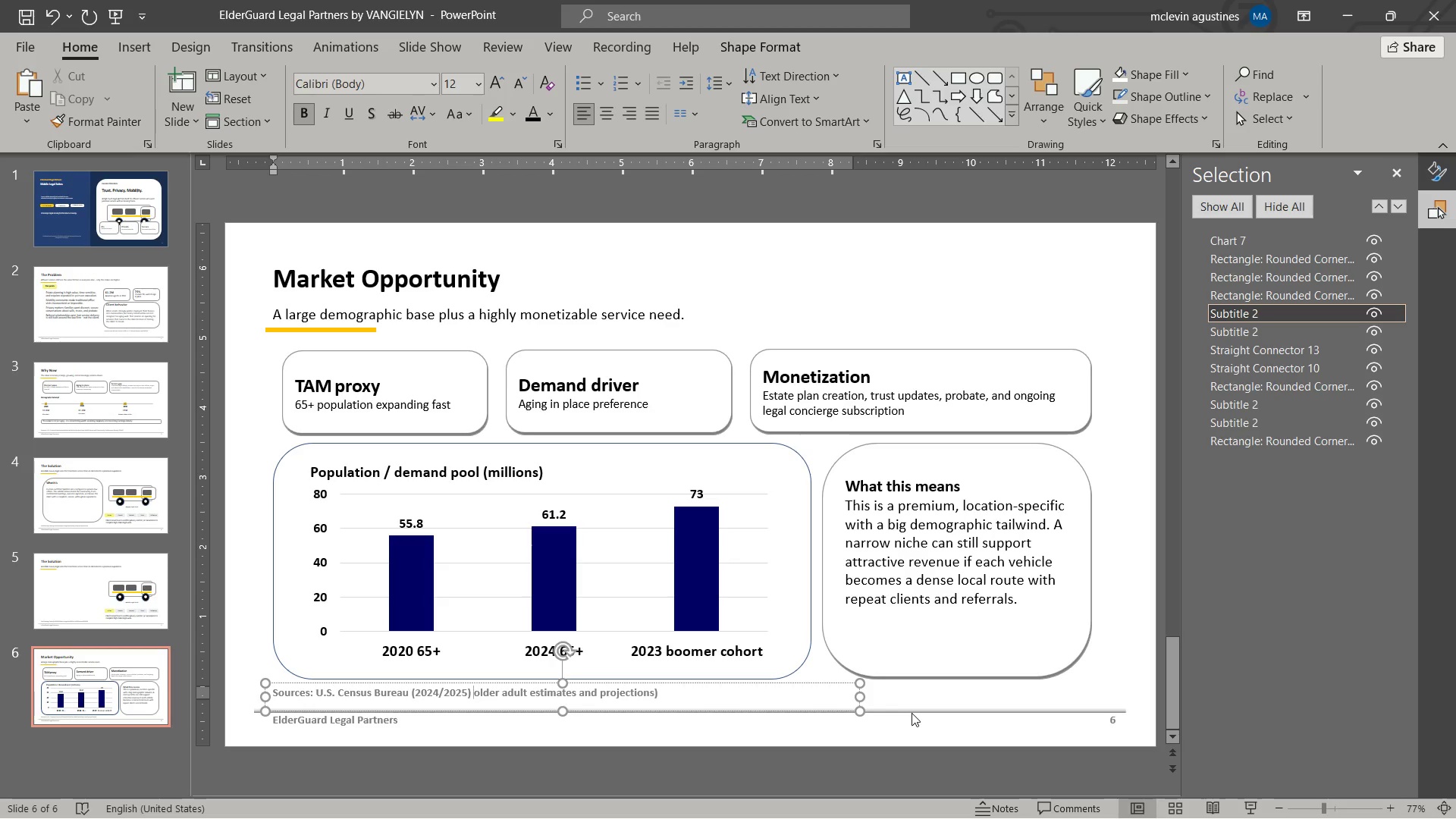 
key(Backspace)
 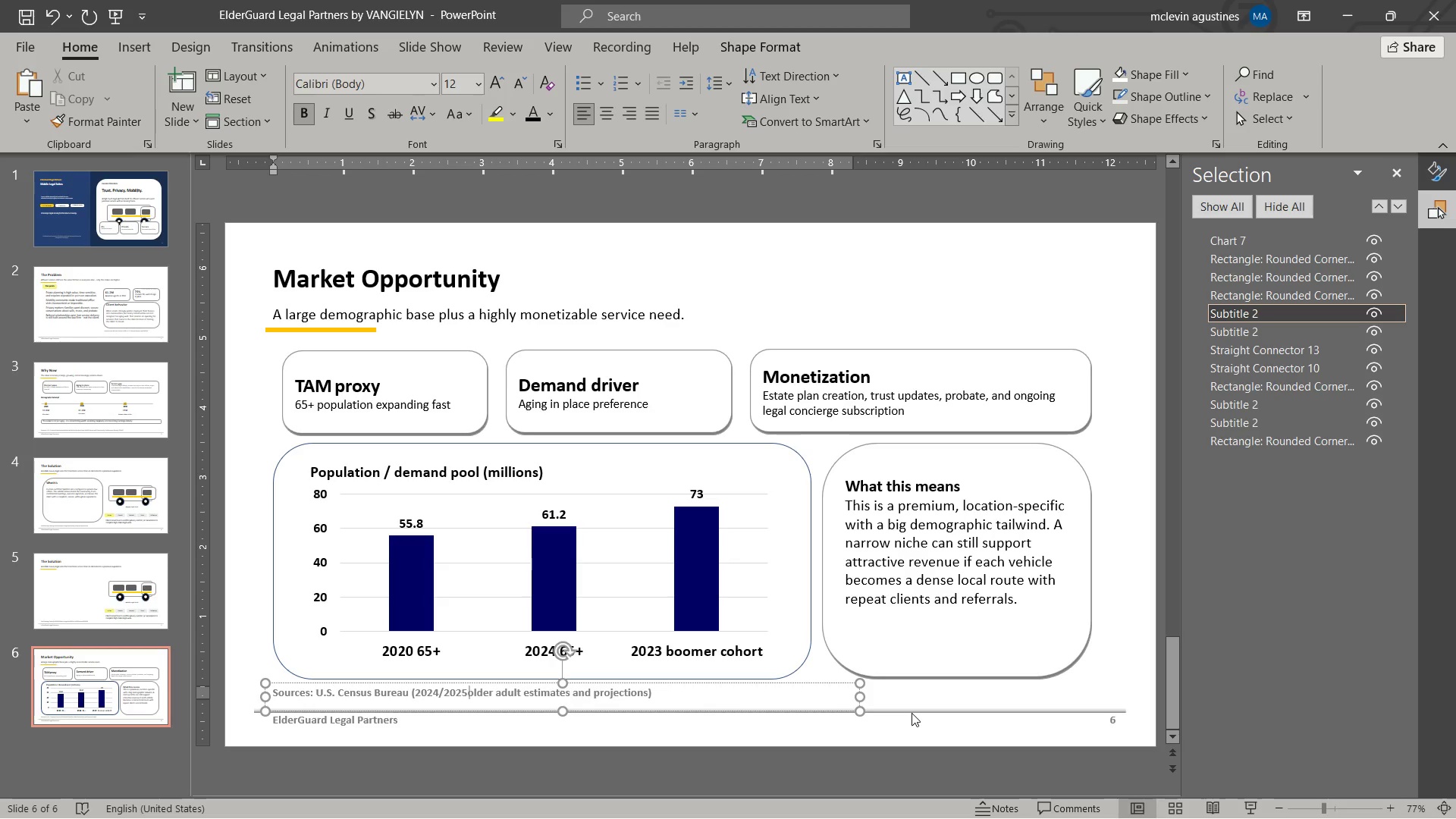 
key(Backspace)
 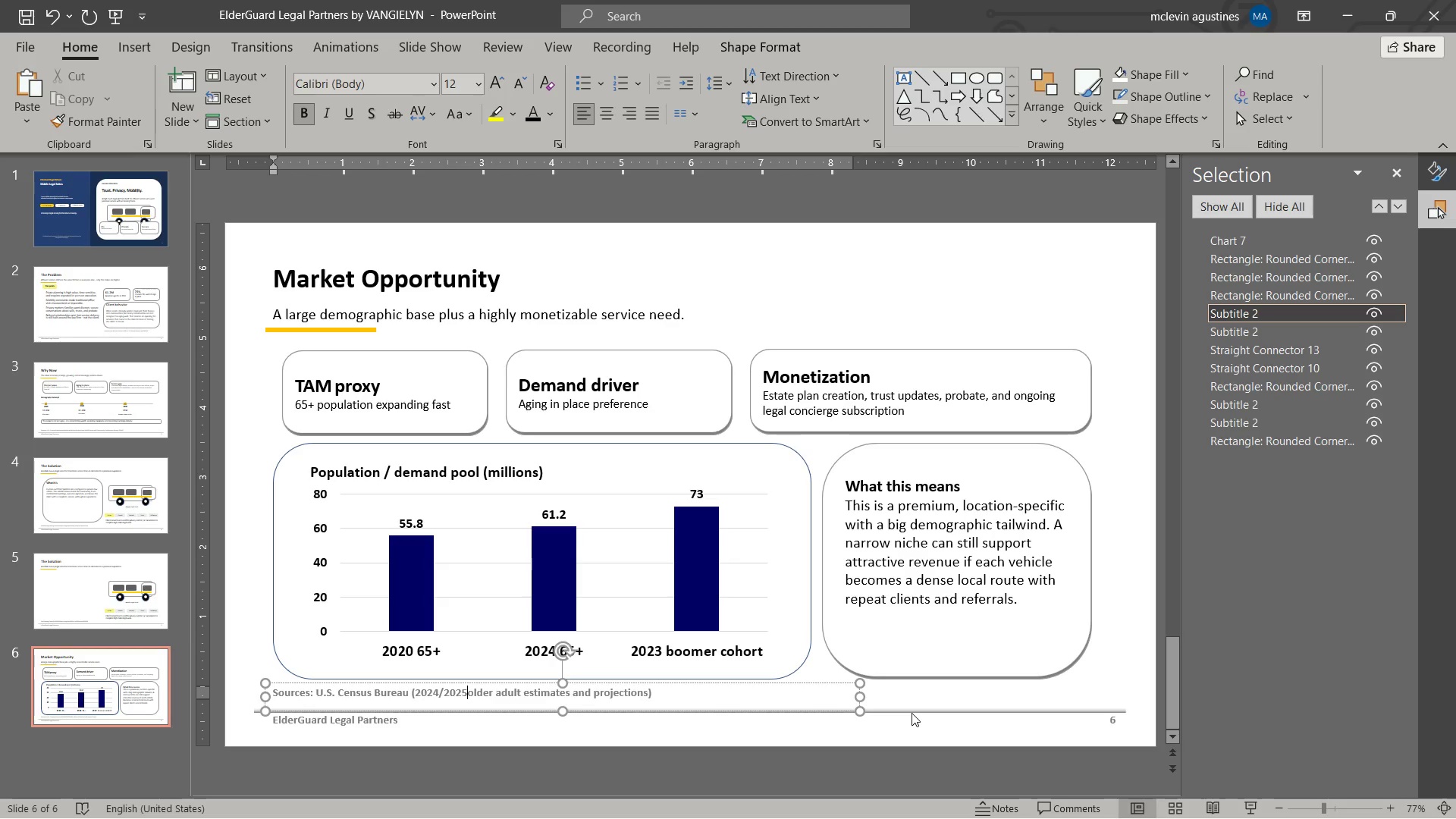 
key(Space)
 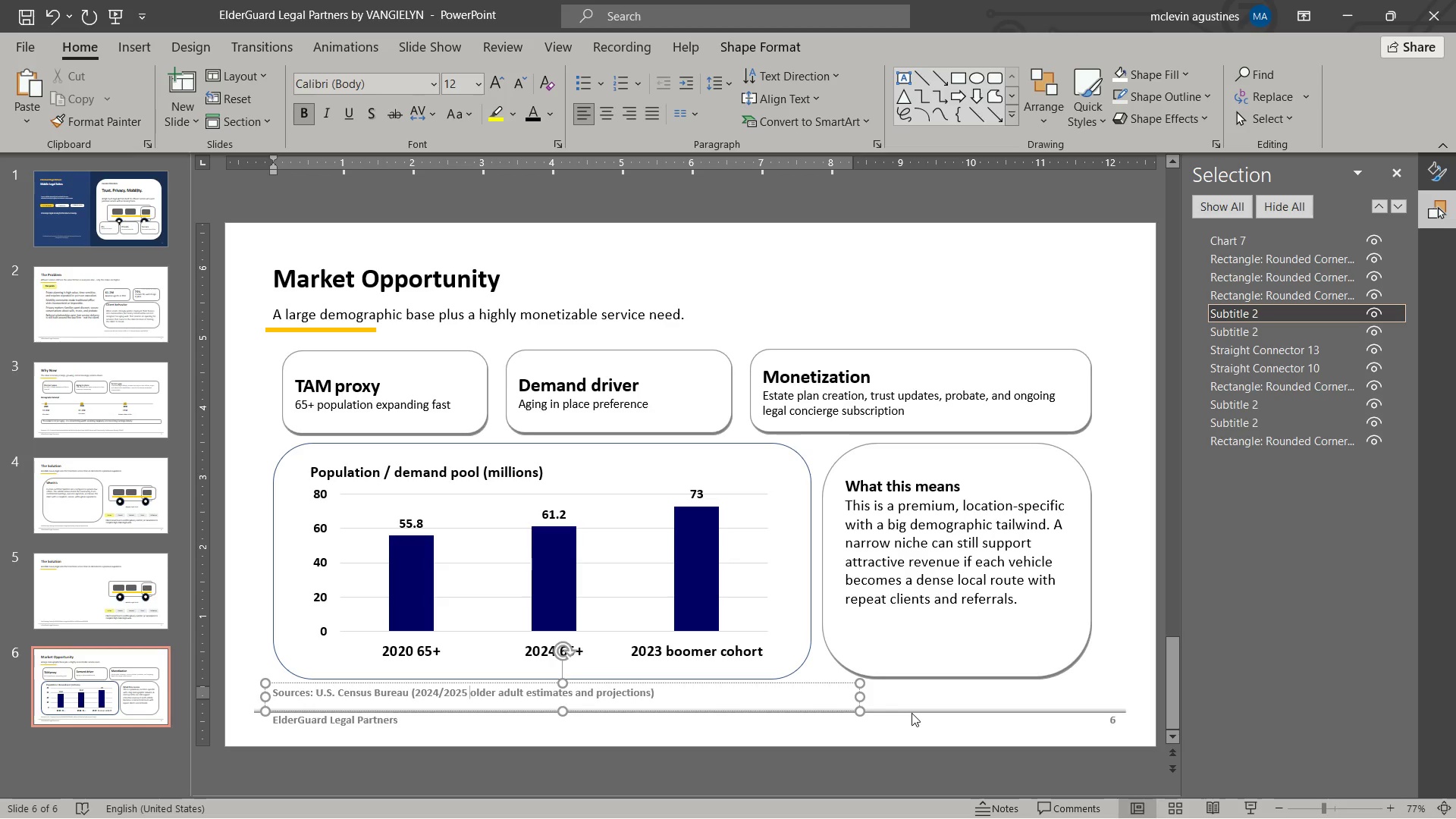 
key(Control+ArrowRight)
 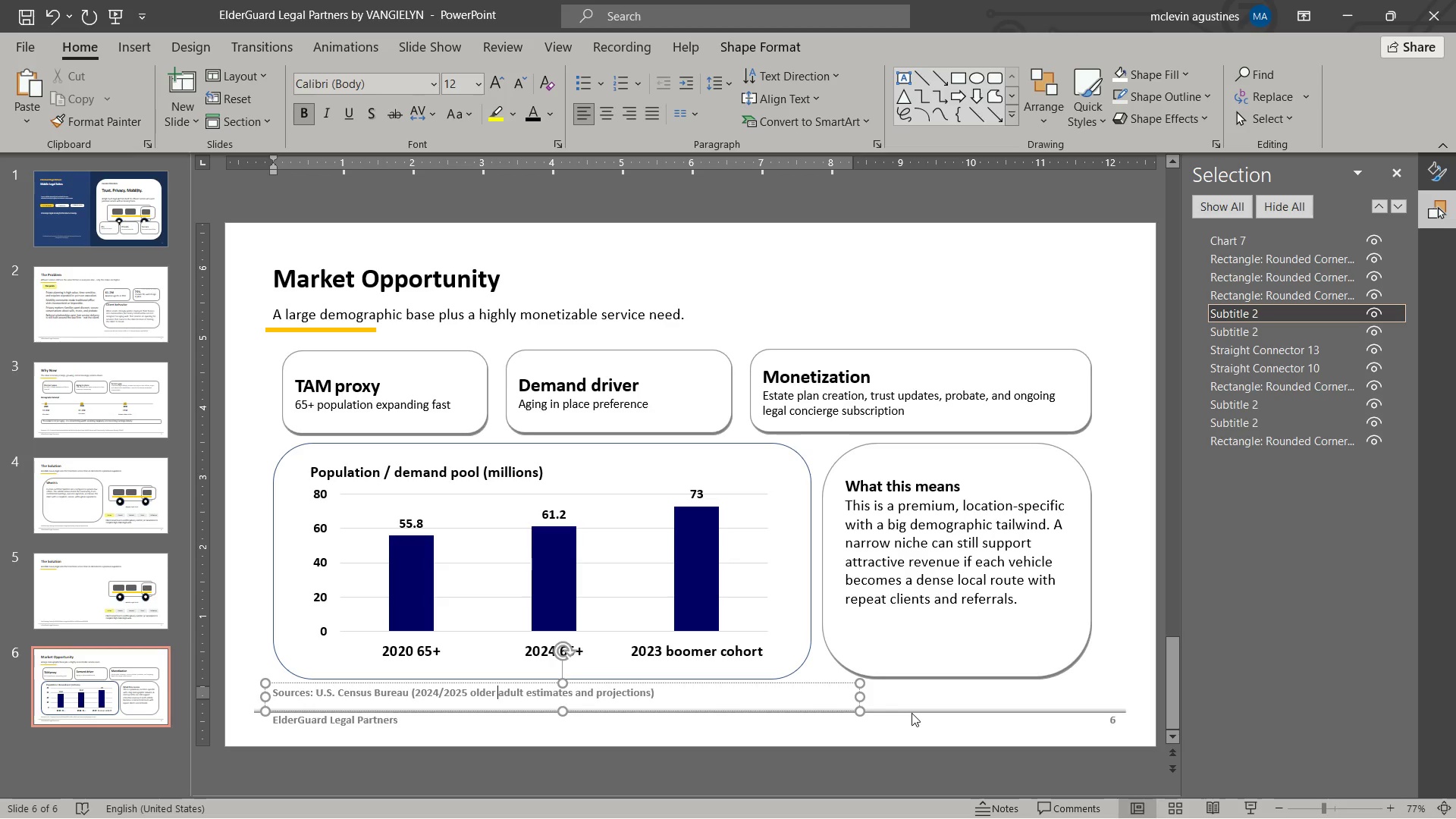 
key(Control+ArrowRight)
 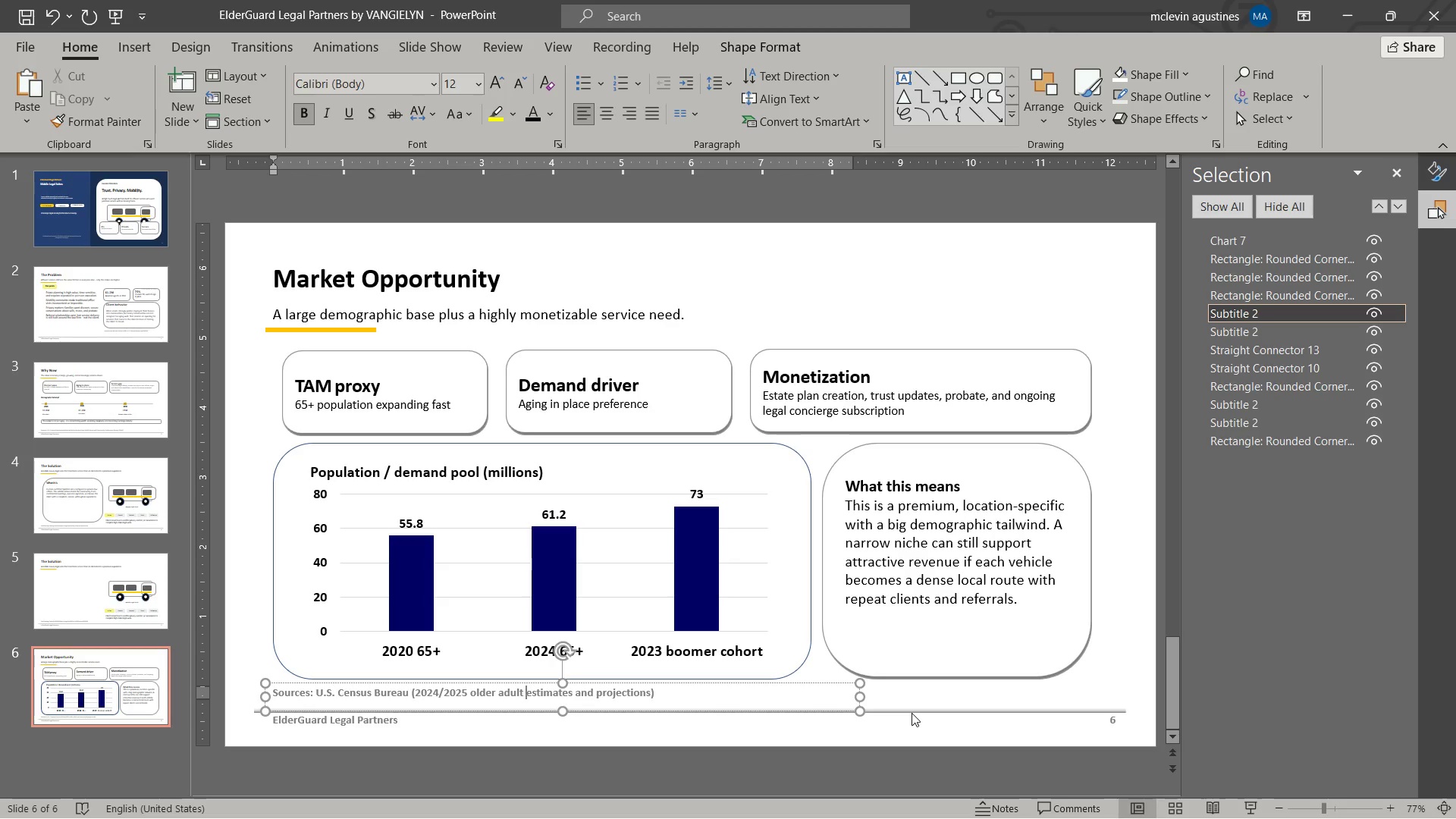 
key(Control+ArrowRight)
 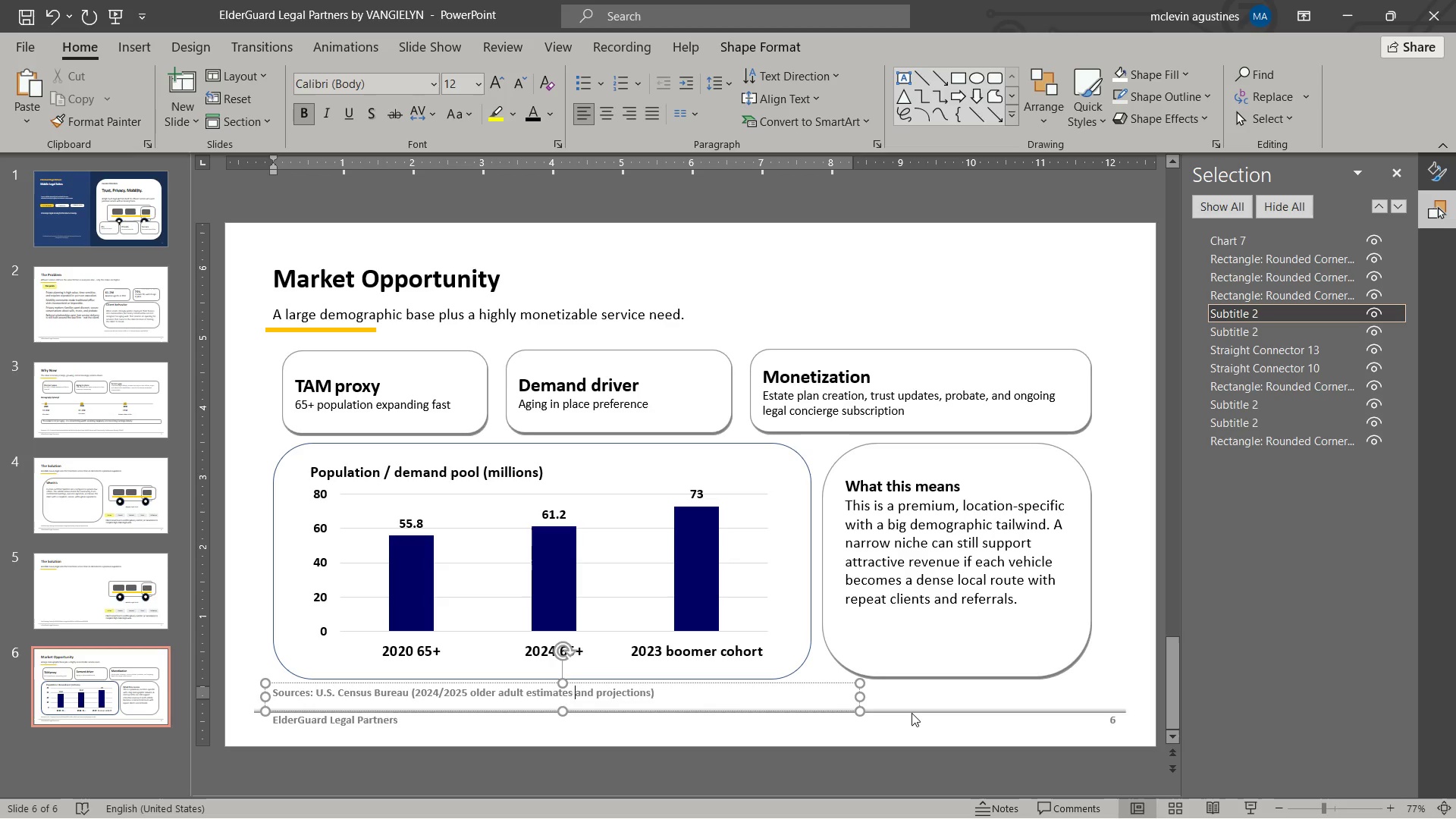 
key(Control+ArrowRight)
 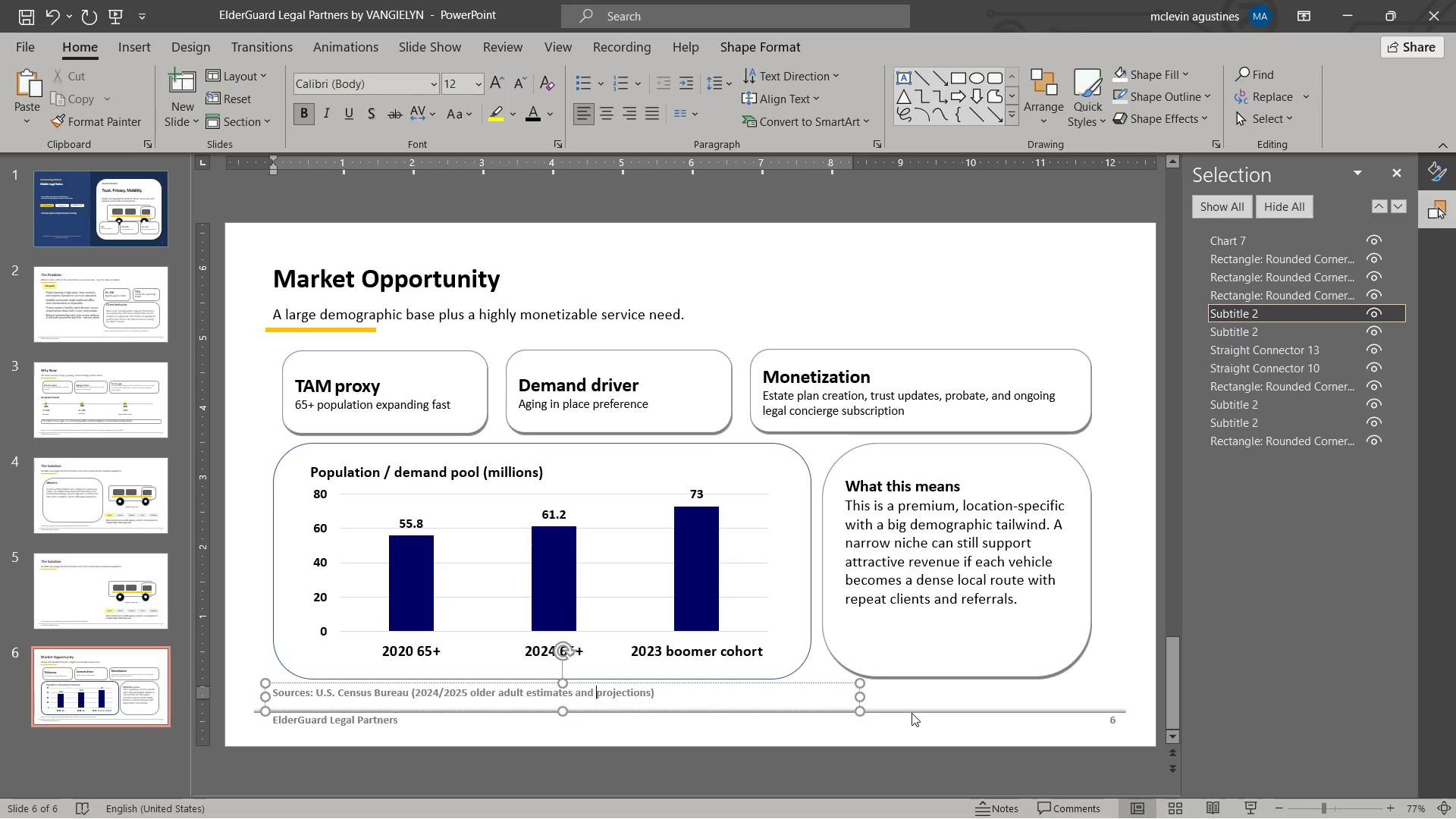 
key(Control+ArrowRight)
 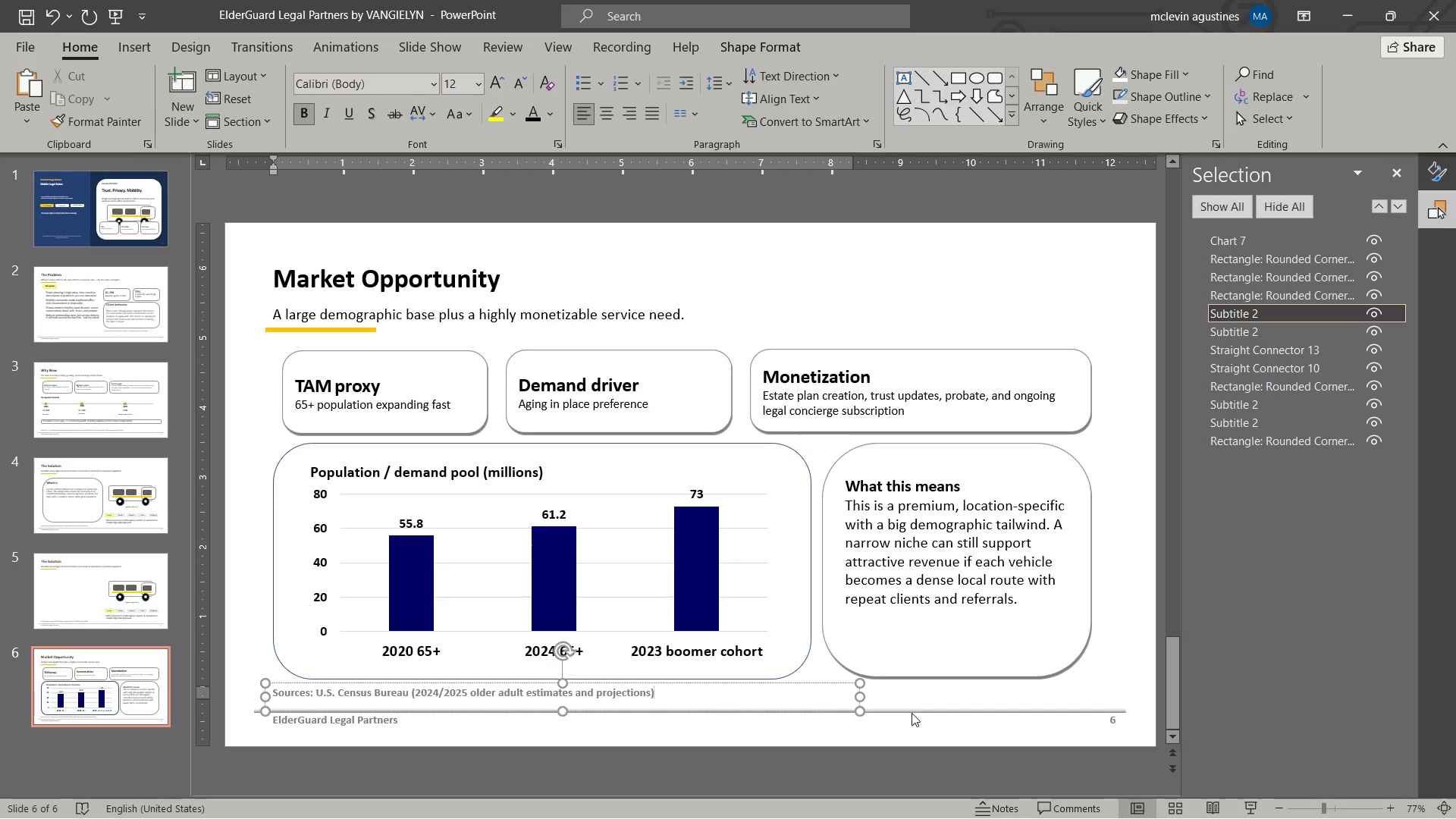 
key(Control+ArrowRight)
 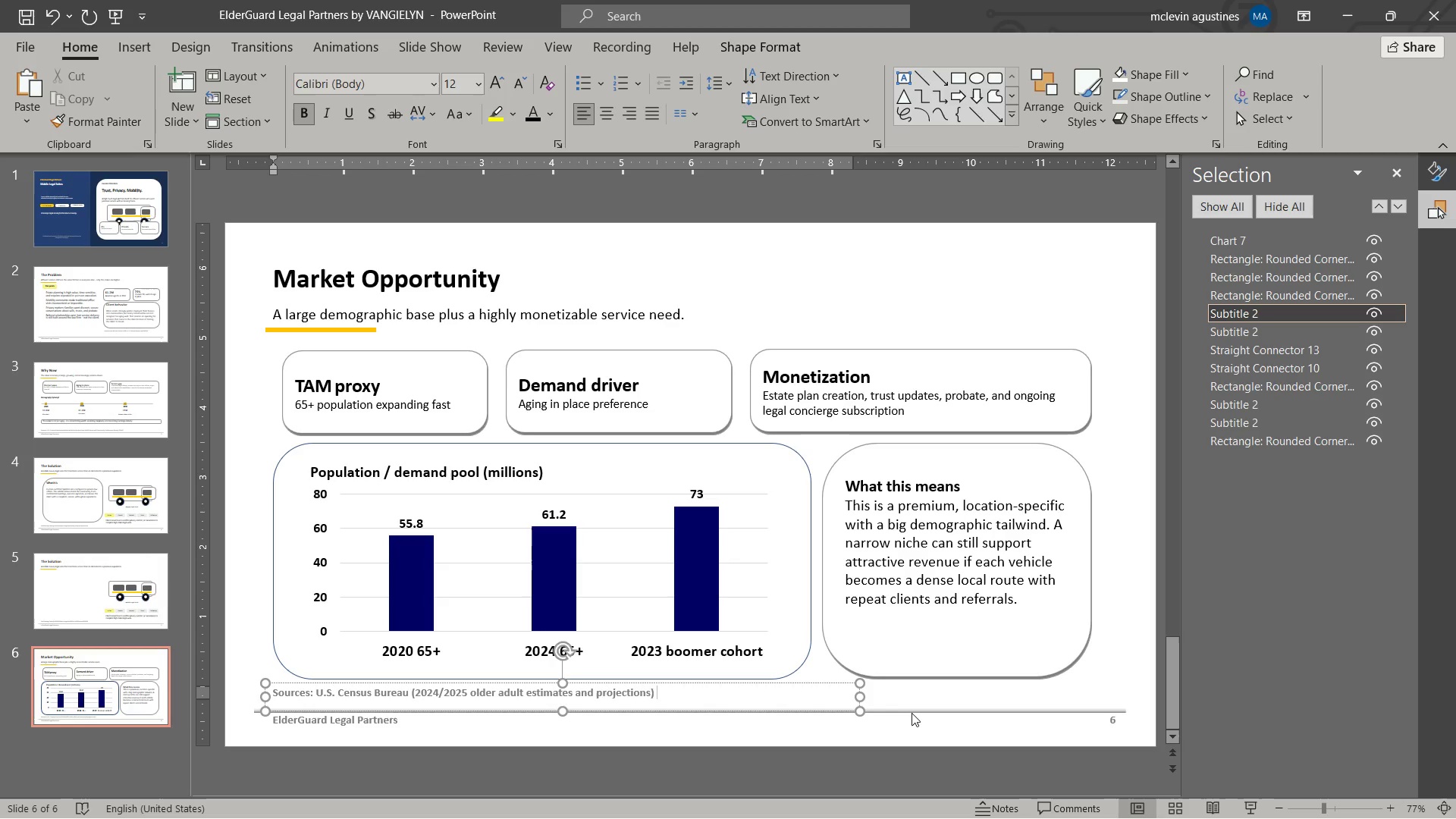 
type(and AARP 2024 survey. 2030 bar is a cohort proxy.)
 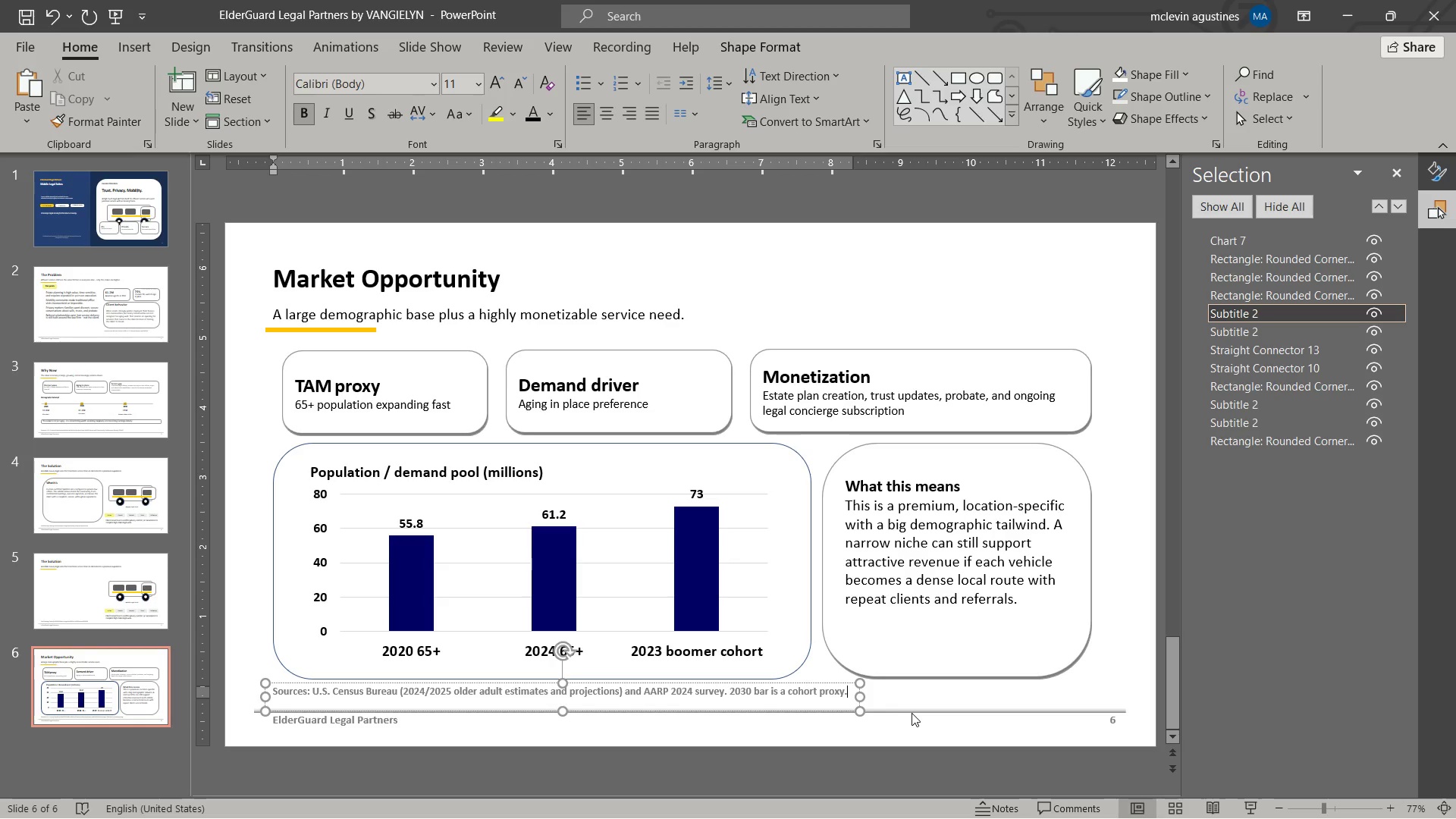 
key(Escape)
 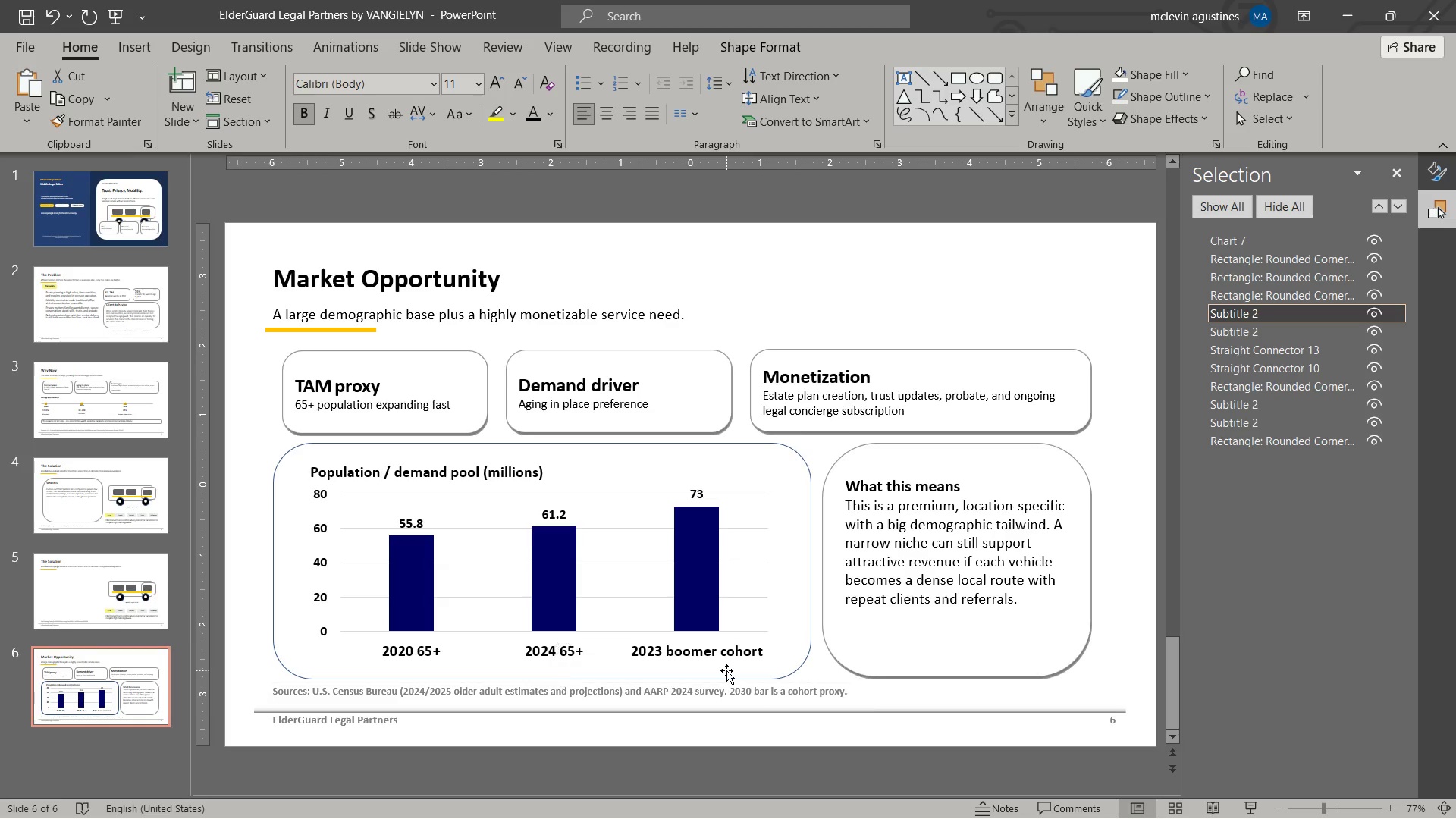 
key(Escape)
 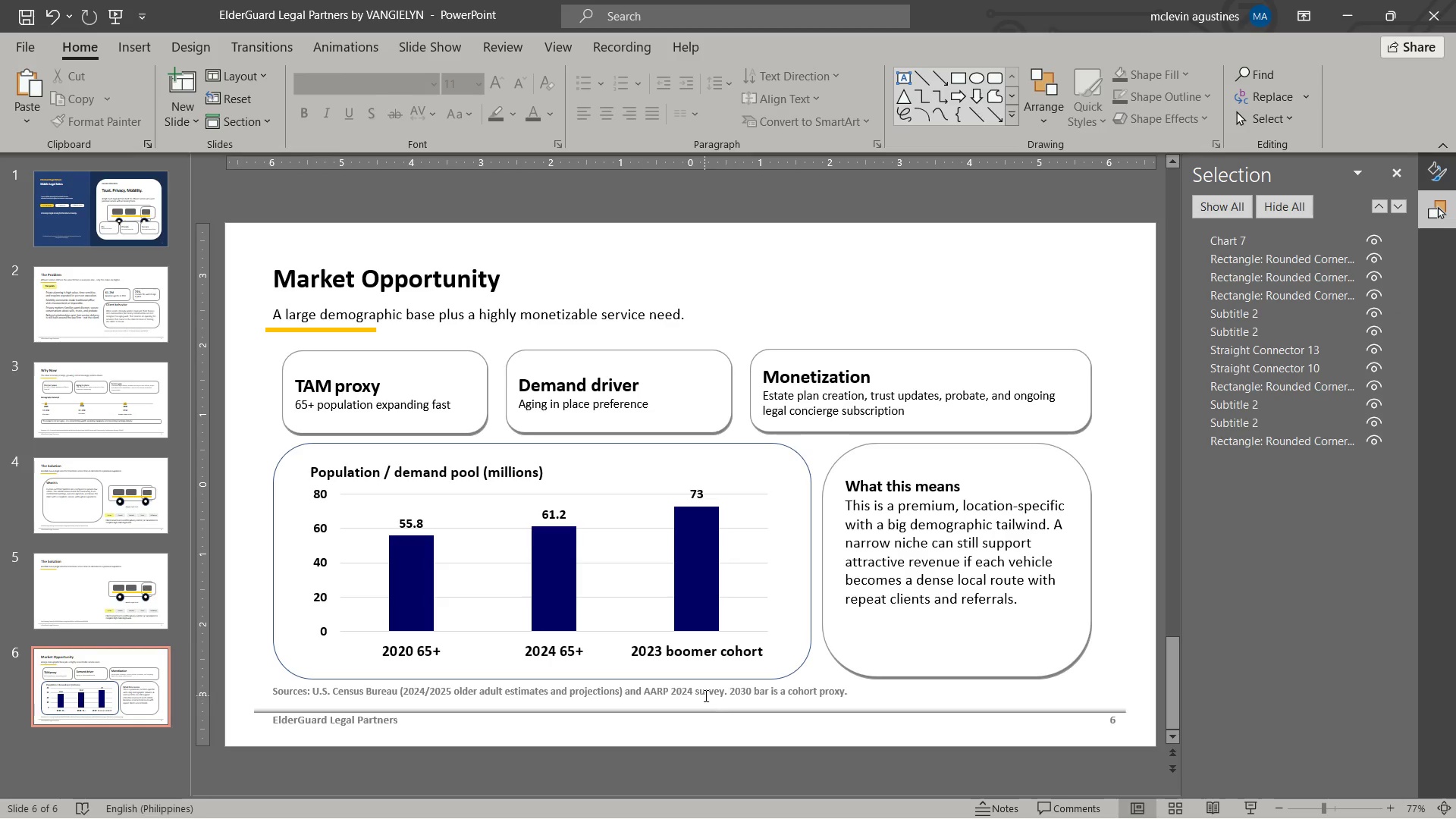 
left_click([705, 695])
 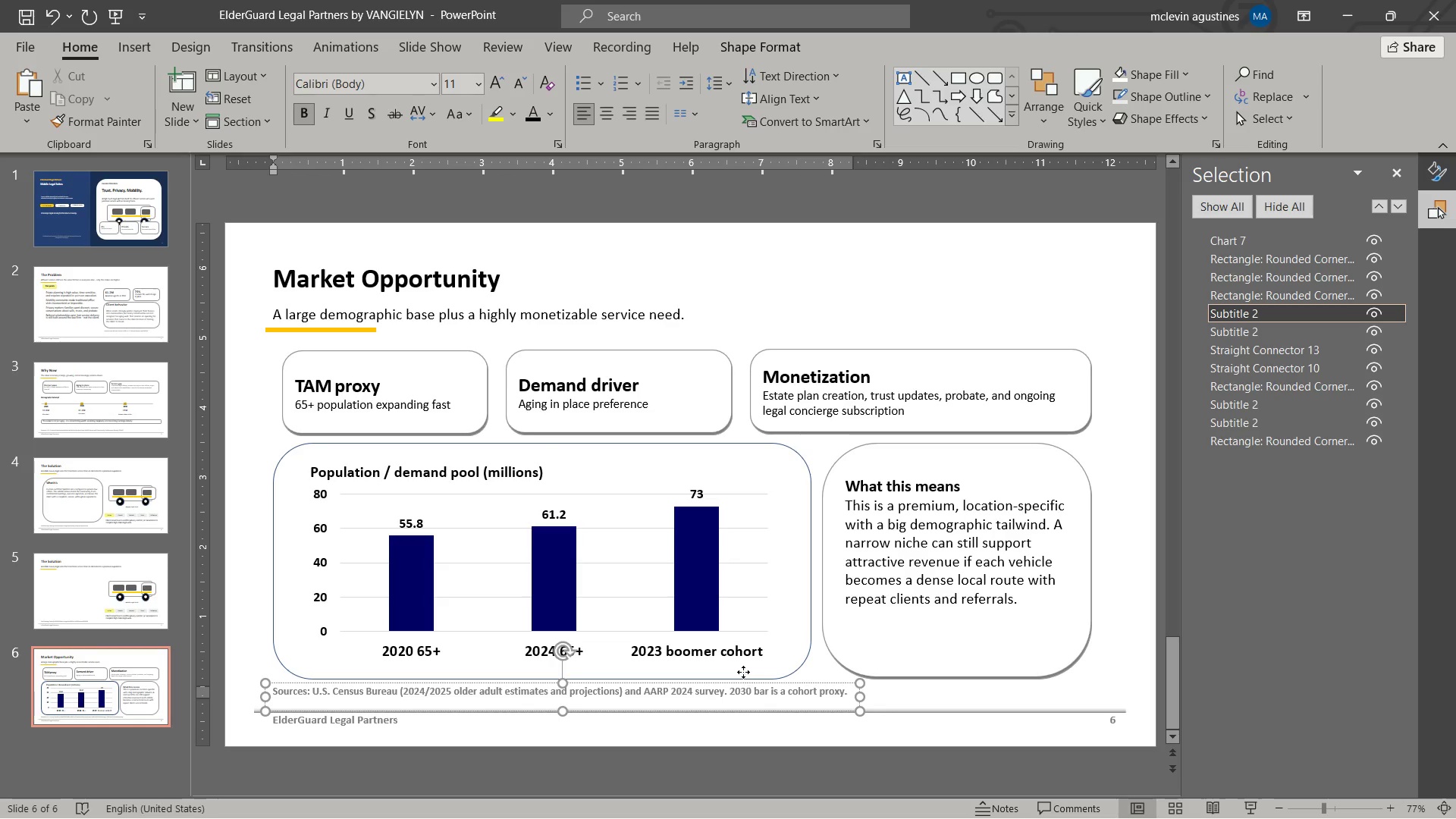 
left_click([743, 672])
 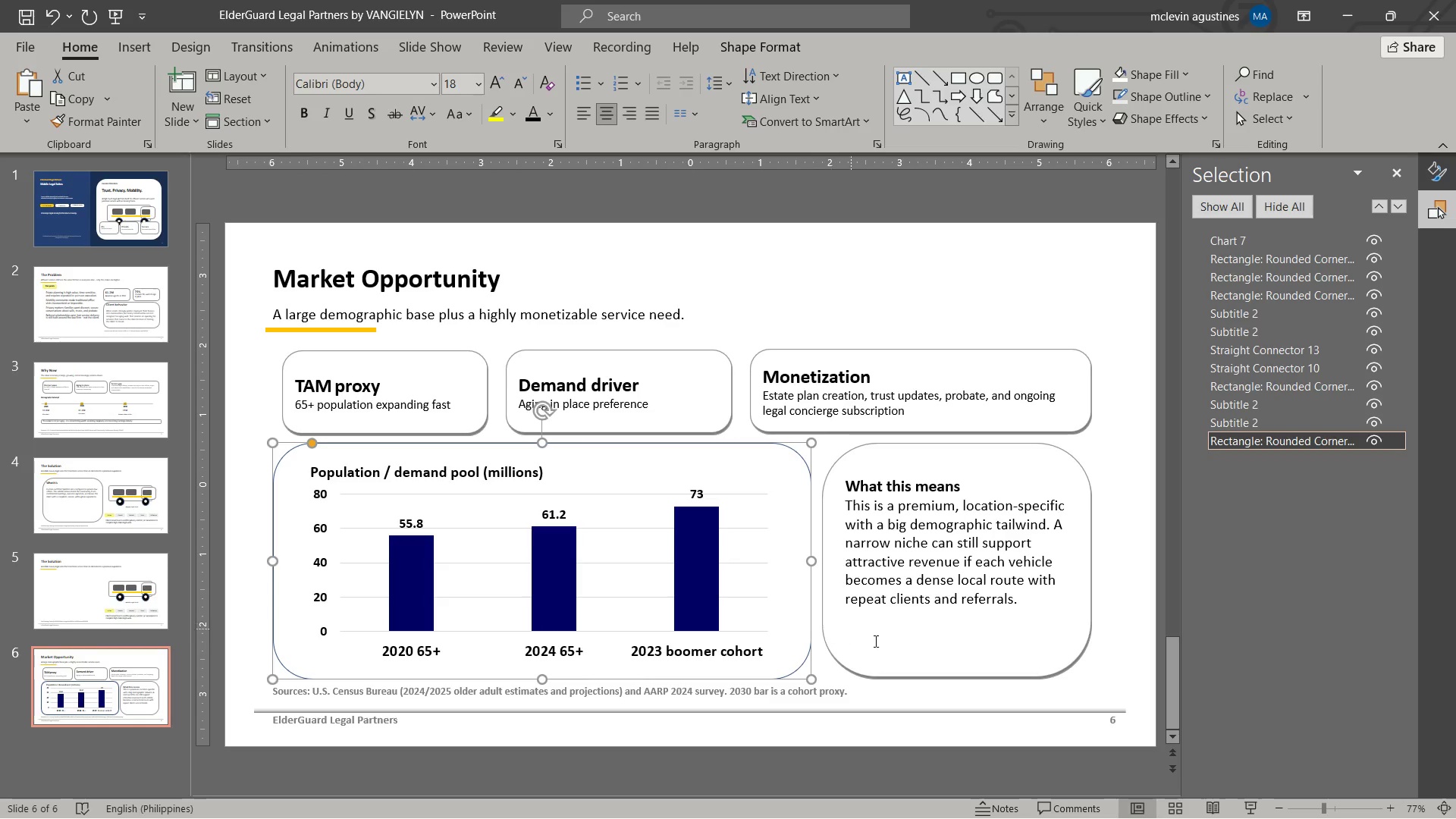 
hold_key(key=ShiftLeft, duration=0.45)
left_click([890, 645])
 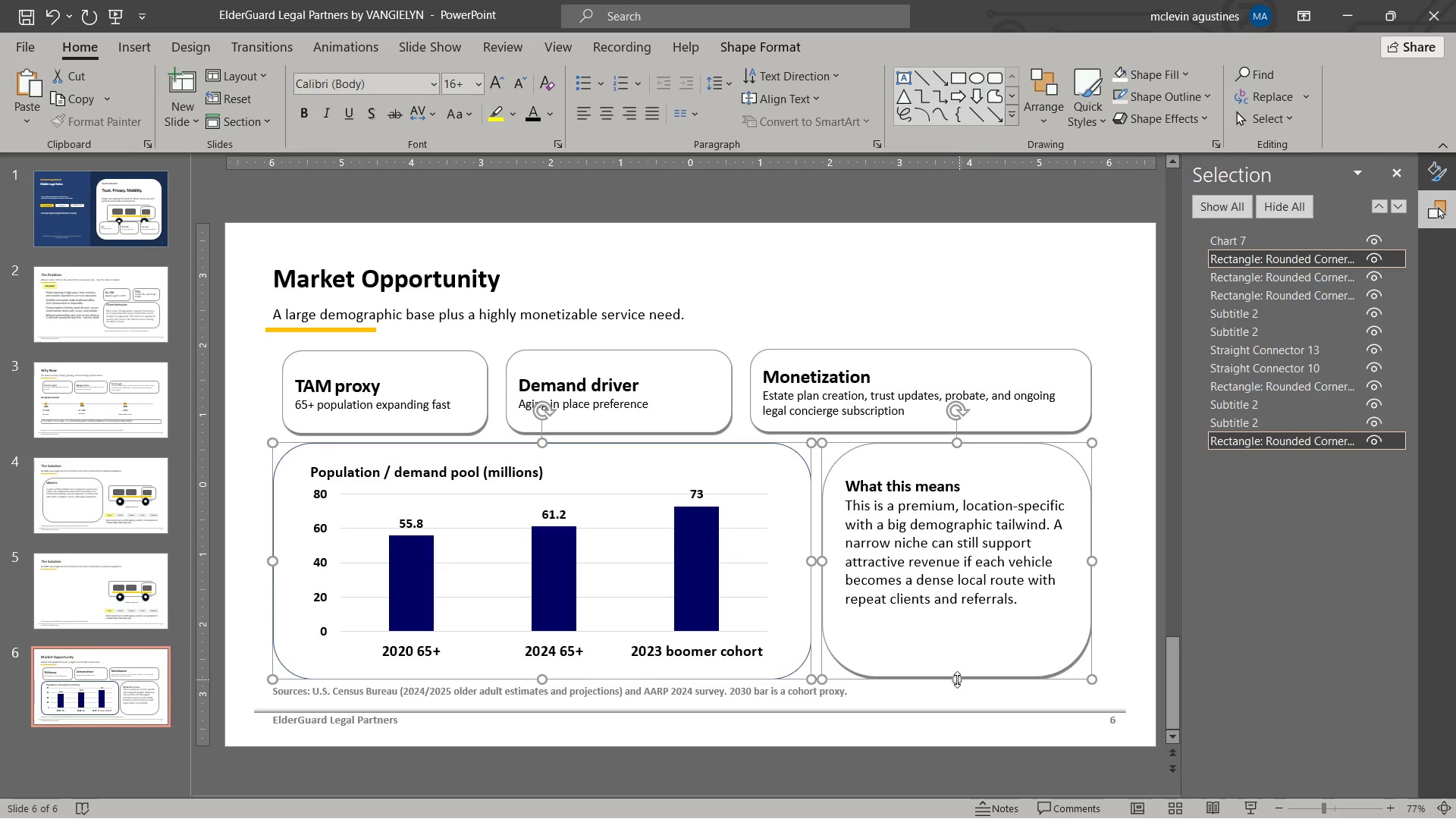 
left_click_drag(start_coordinate=[957, 679], to_coordinate=[957, 664])
 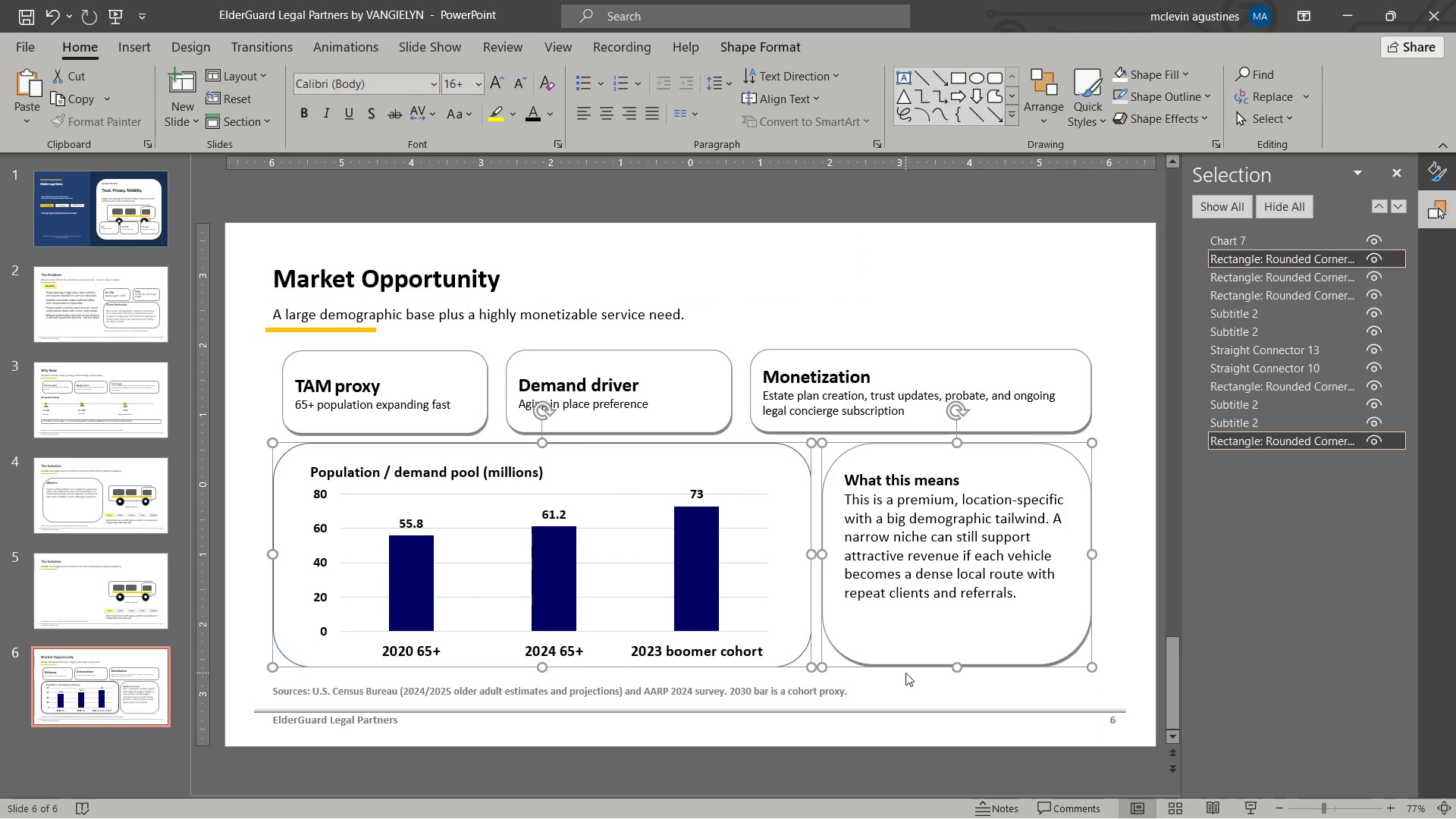 
key(Escape)
 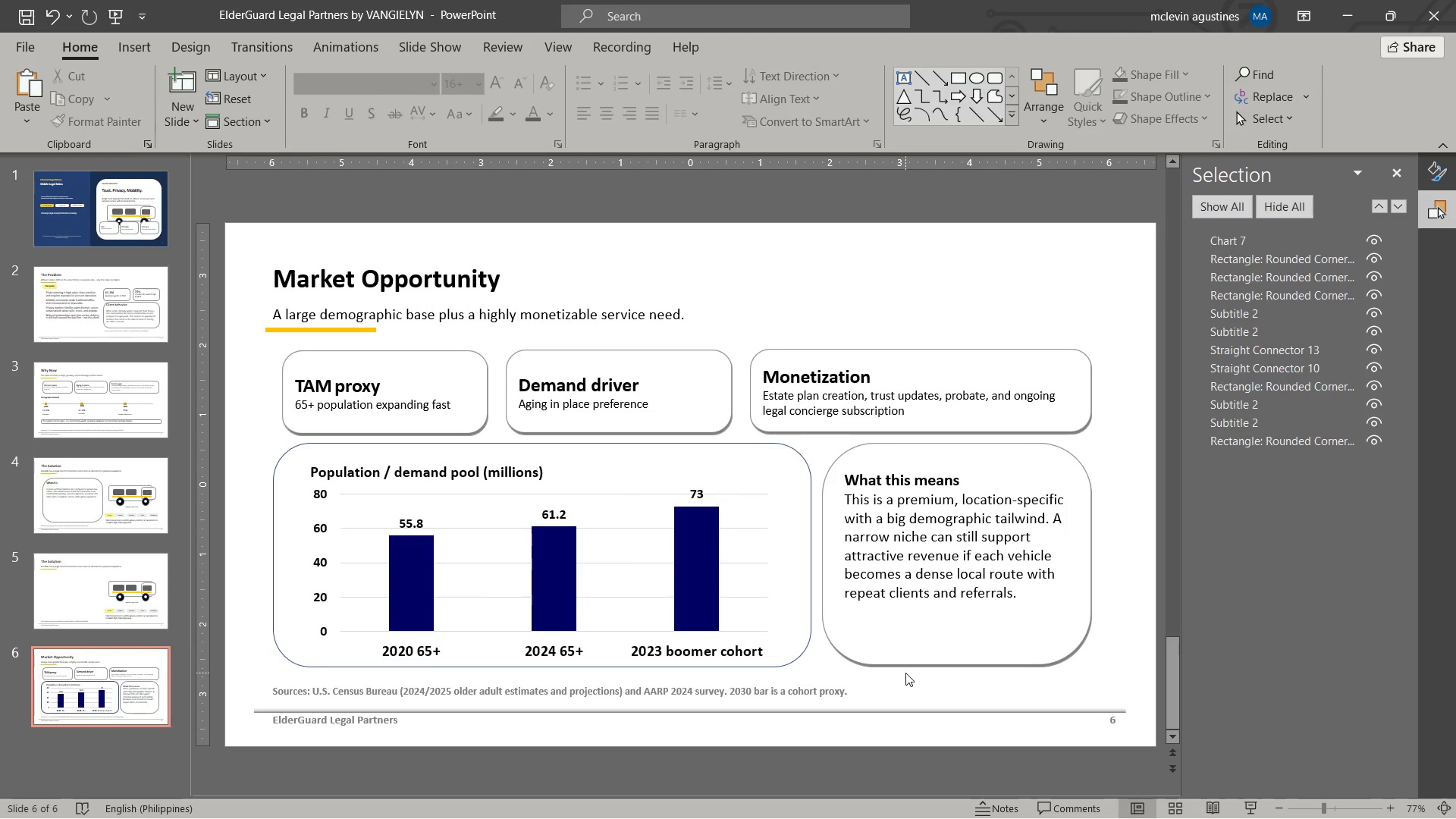 
key(Control+S)
 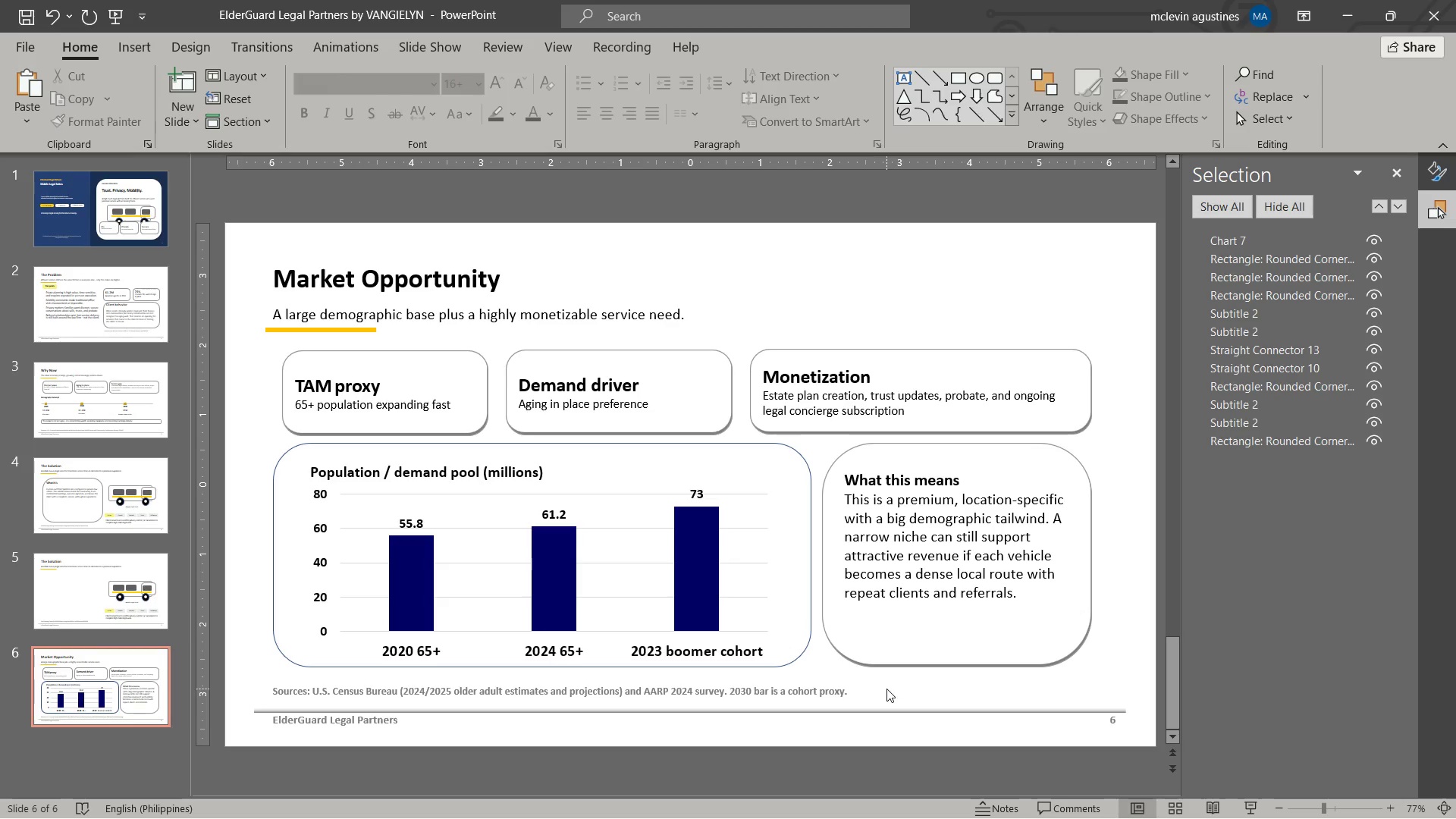 
wait(5.83)
 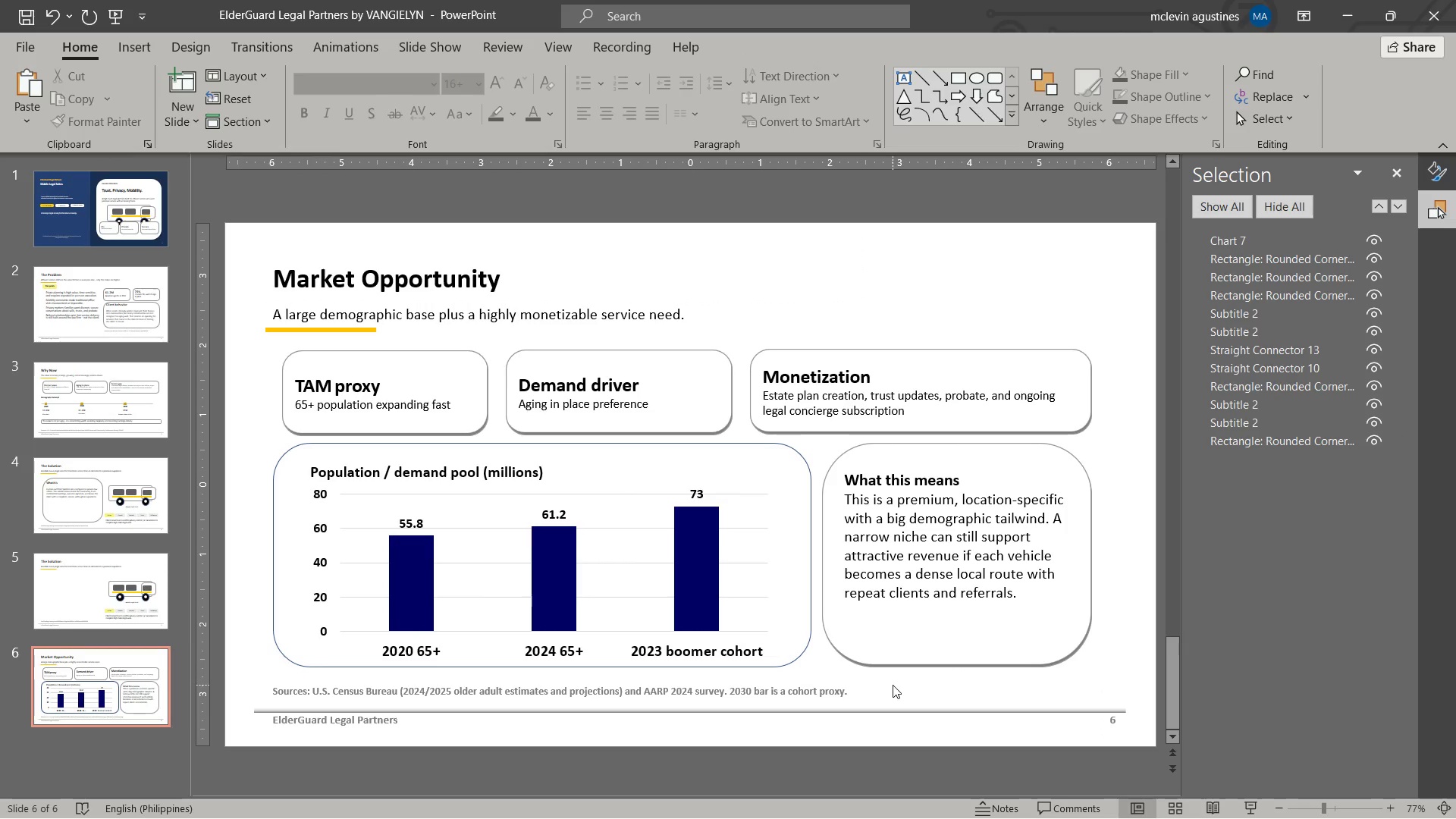 
left_click([30, 17])
 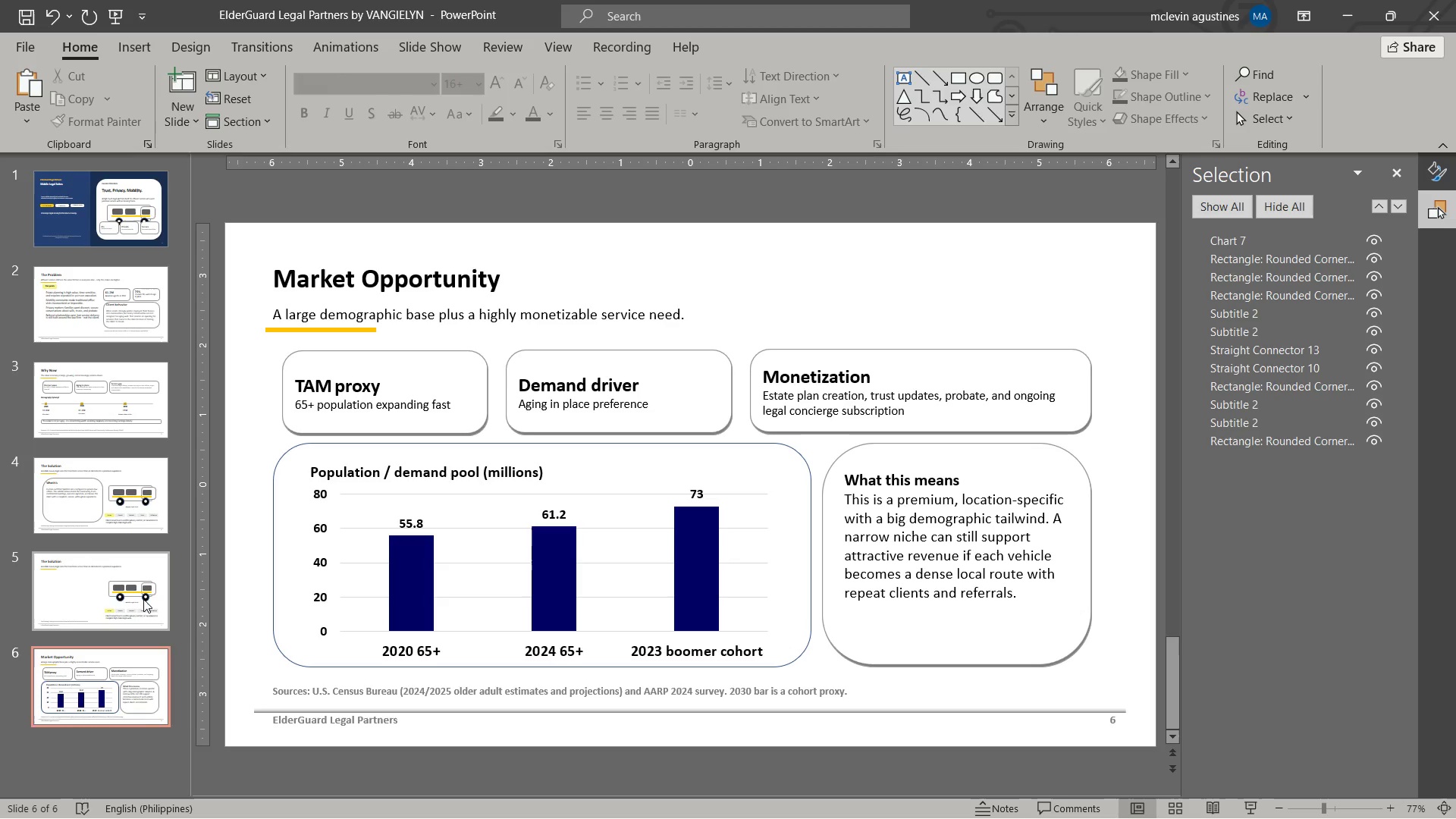 
left_click([143, 599])
 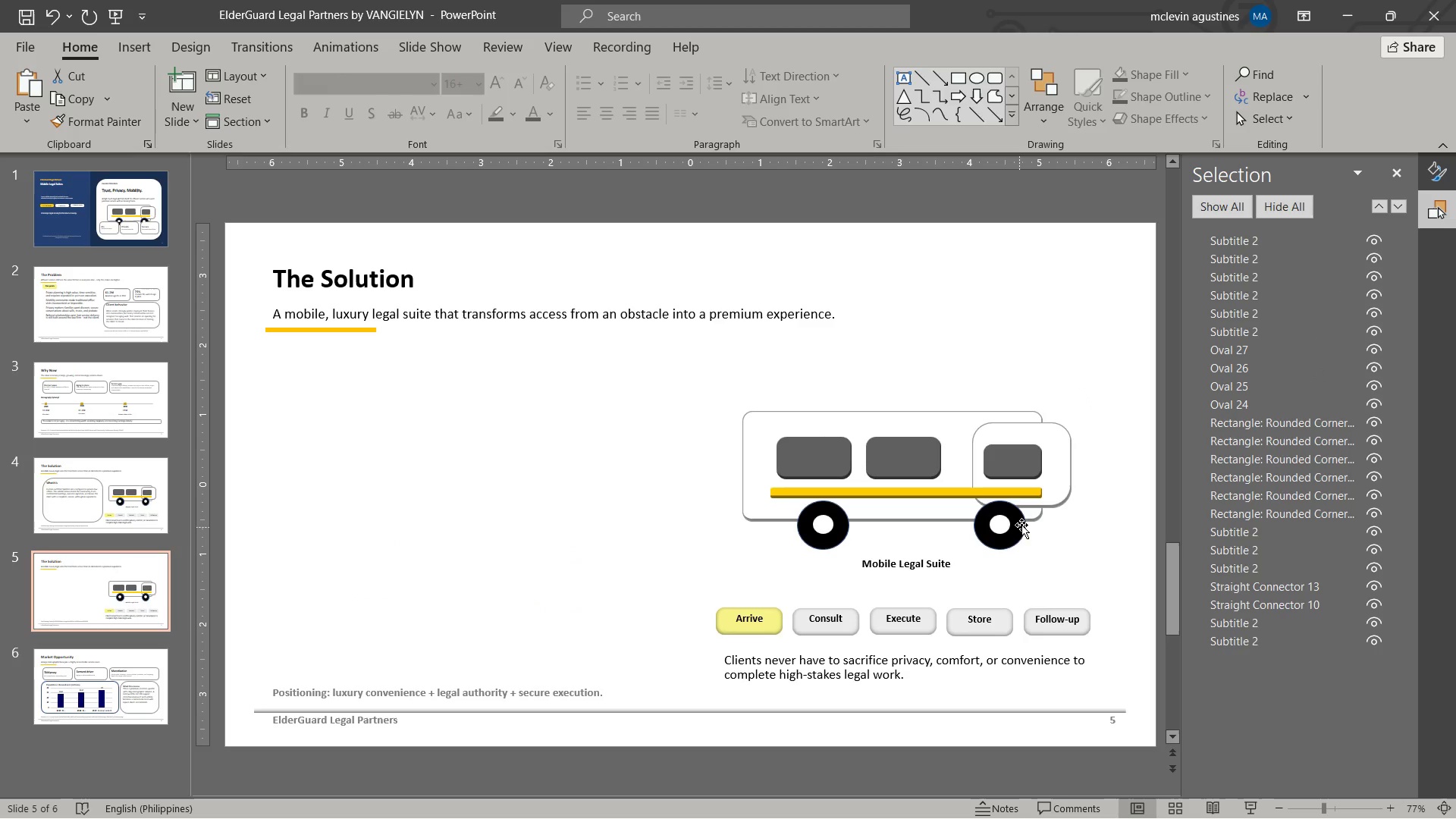 
wait(9.03)
 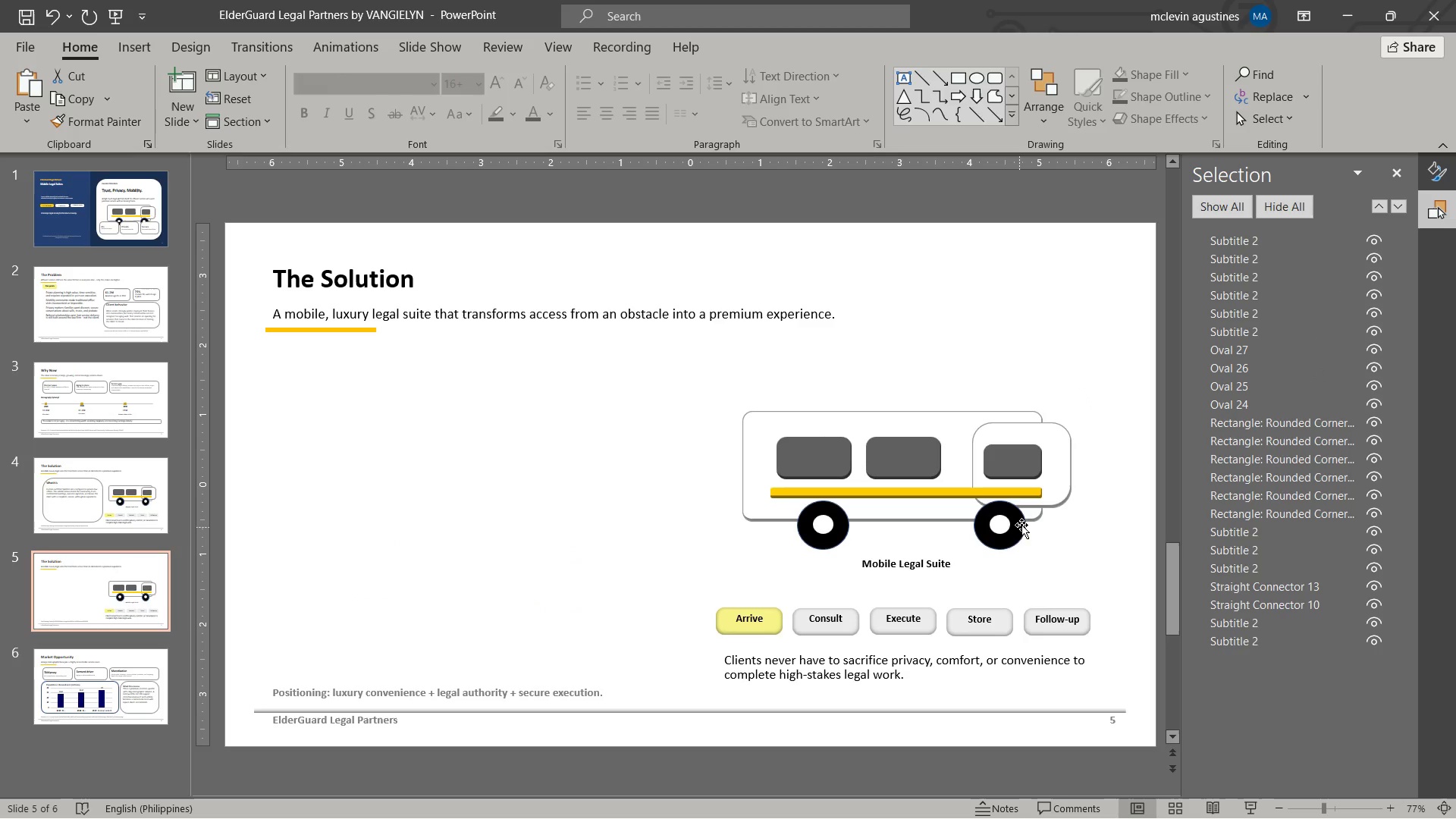 
left_click([754, 629])
 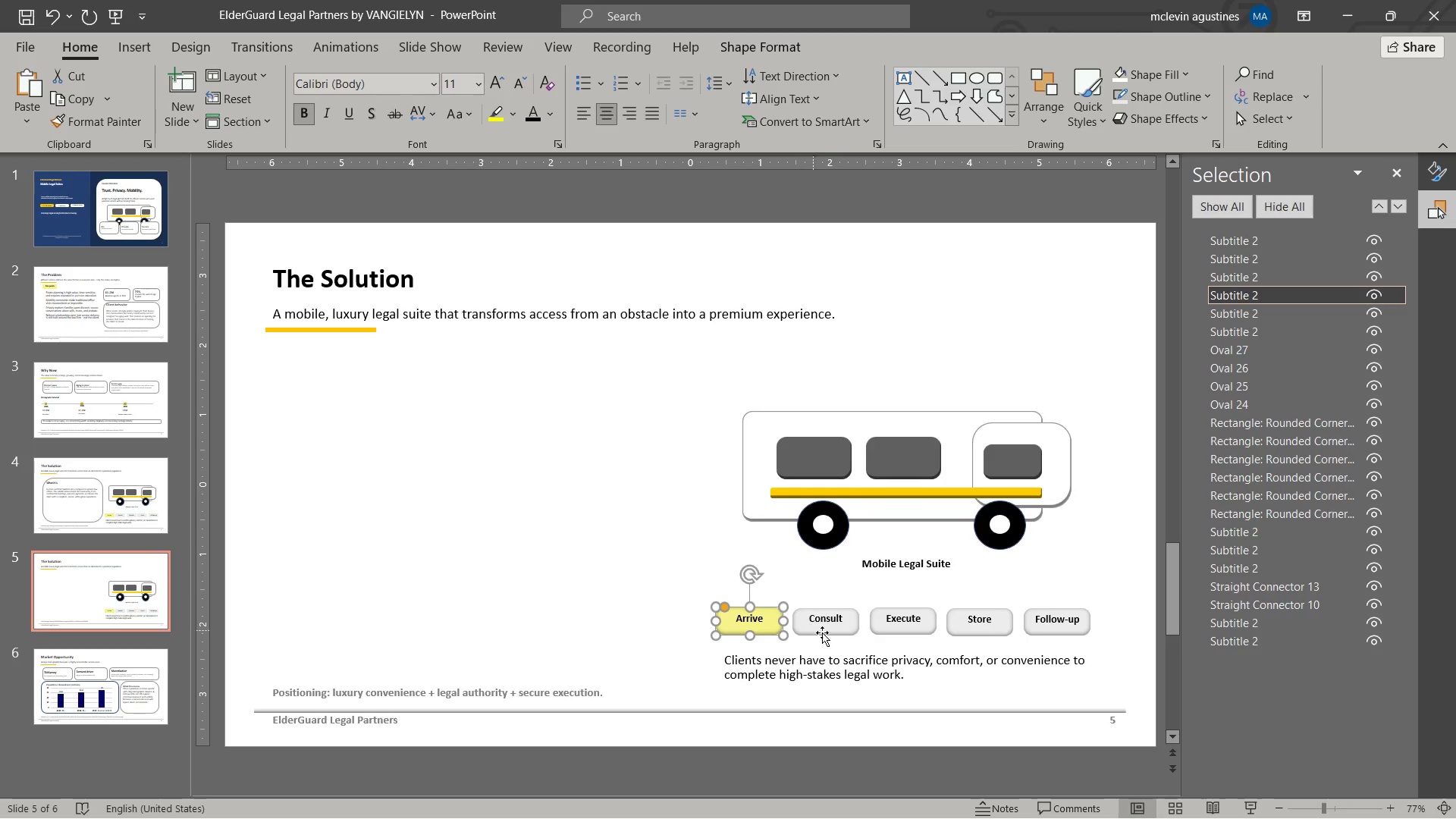 
hold_key(key=ShiftLeft, duration=2.81)
double_click([827, 635])
 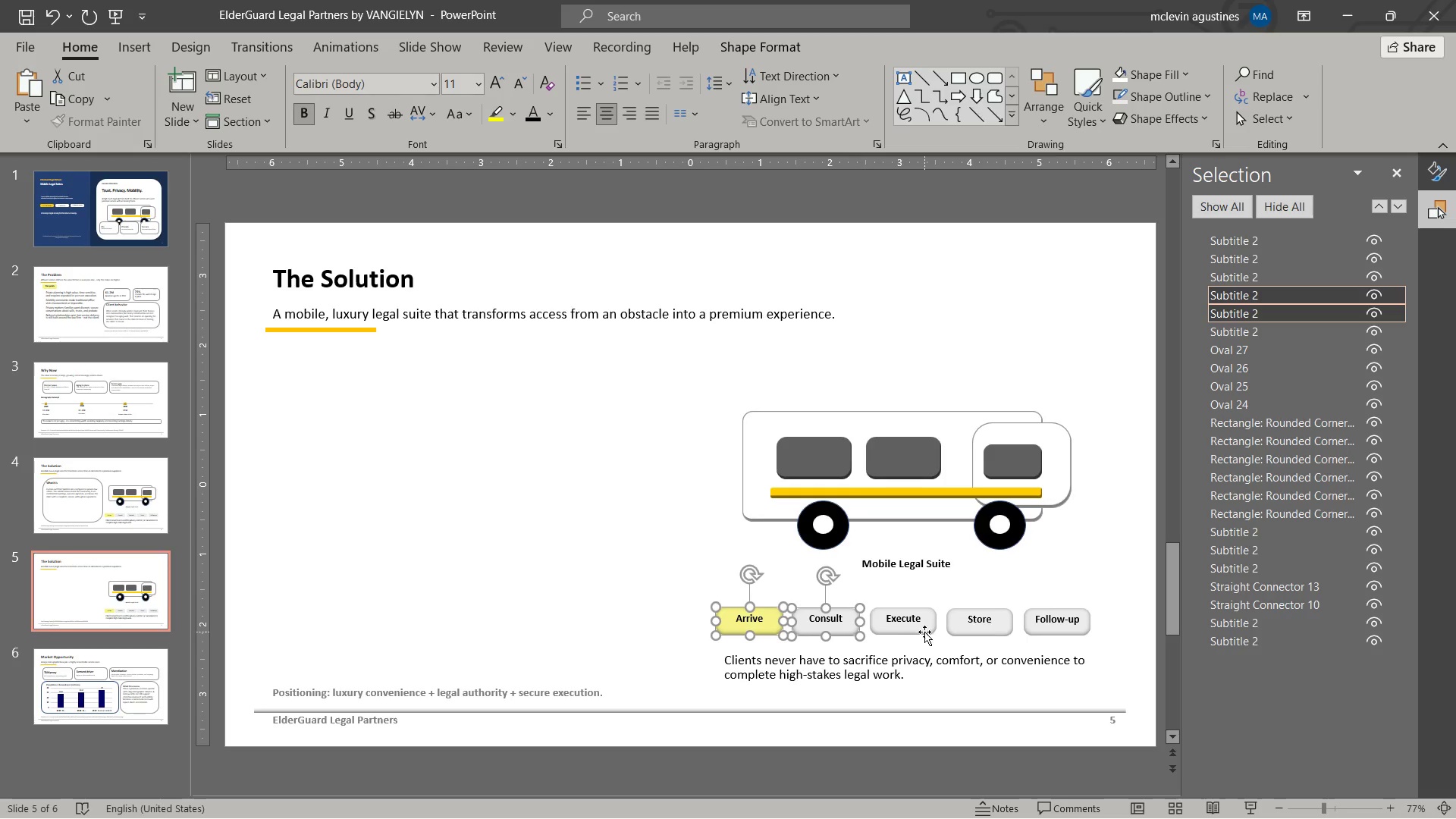 
triple_click([925, 632])
 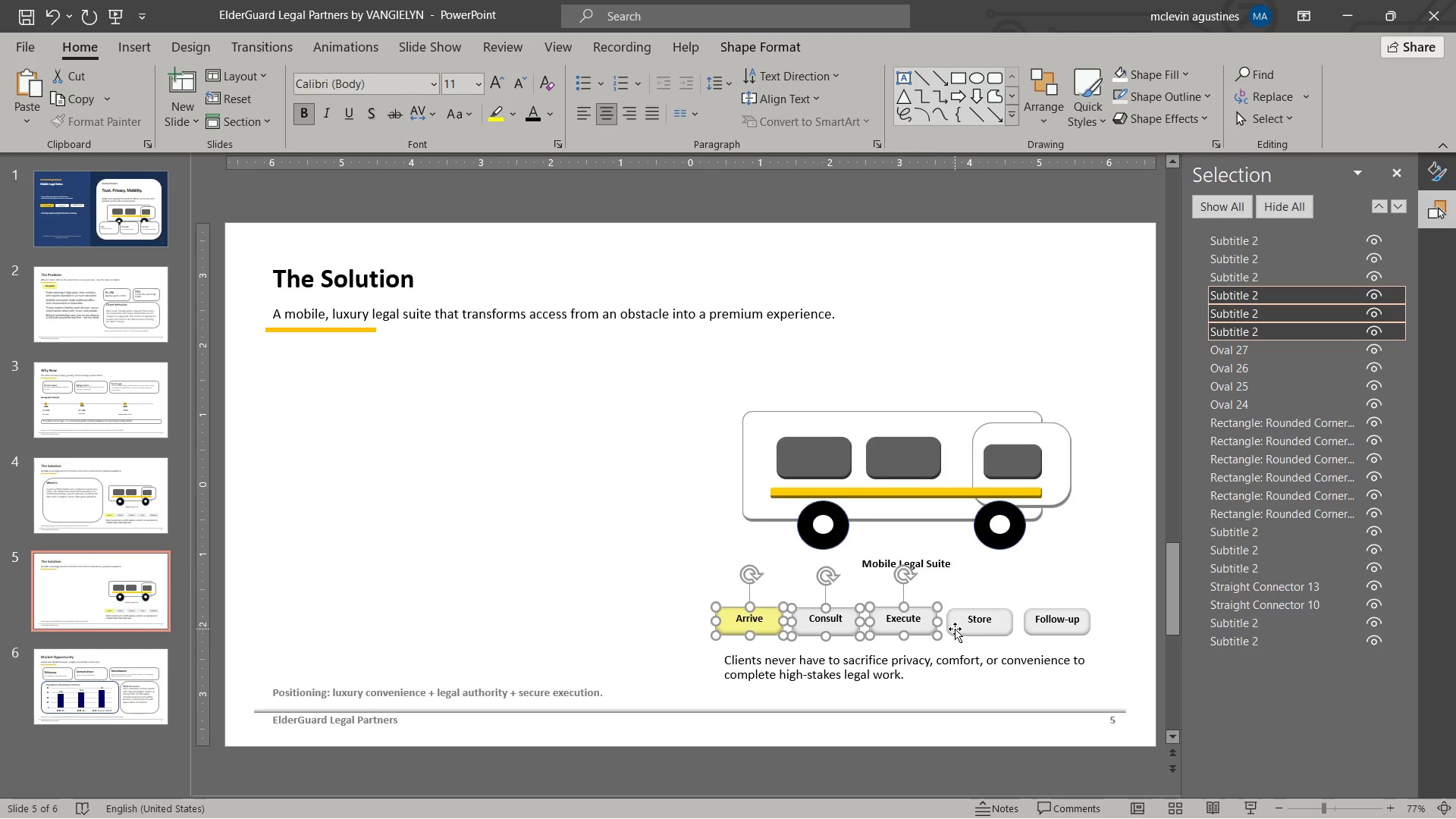 
triple_click([955, 629])
 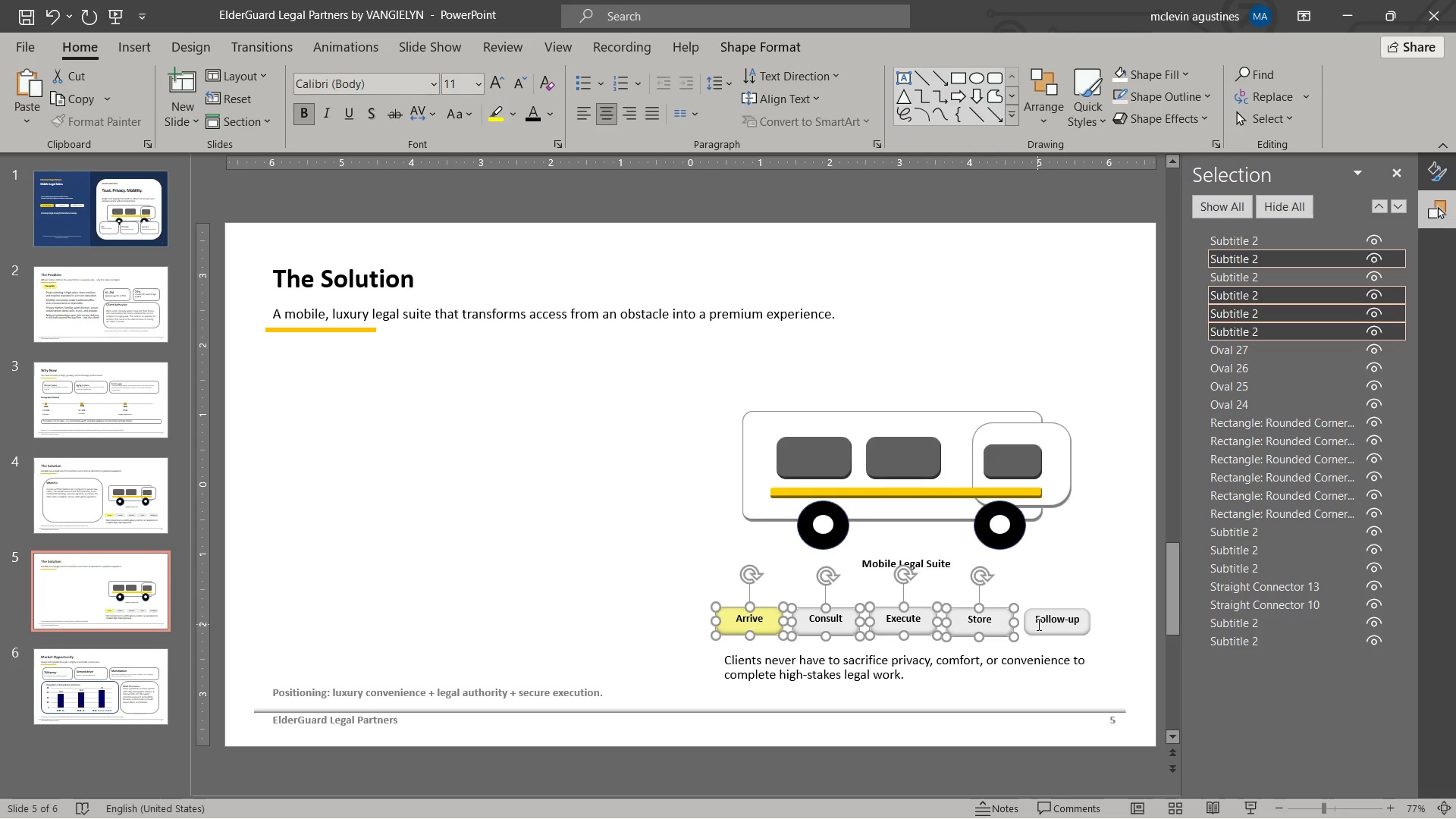 
left_click([1037, 624])
 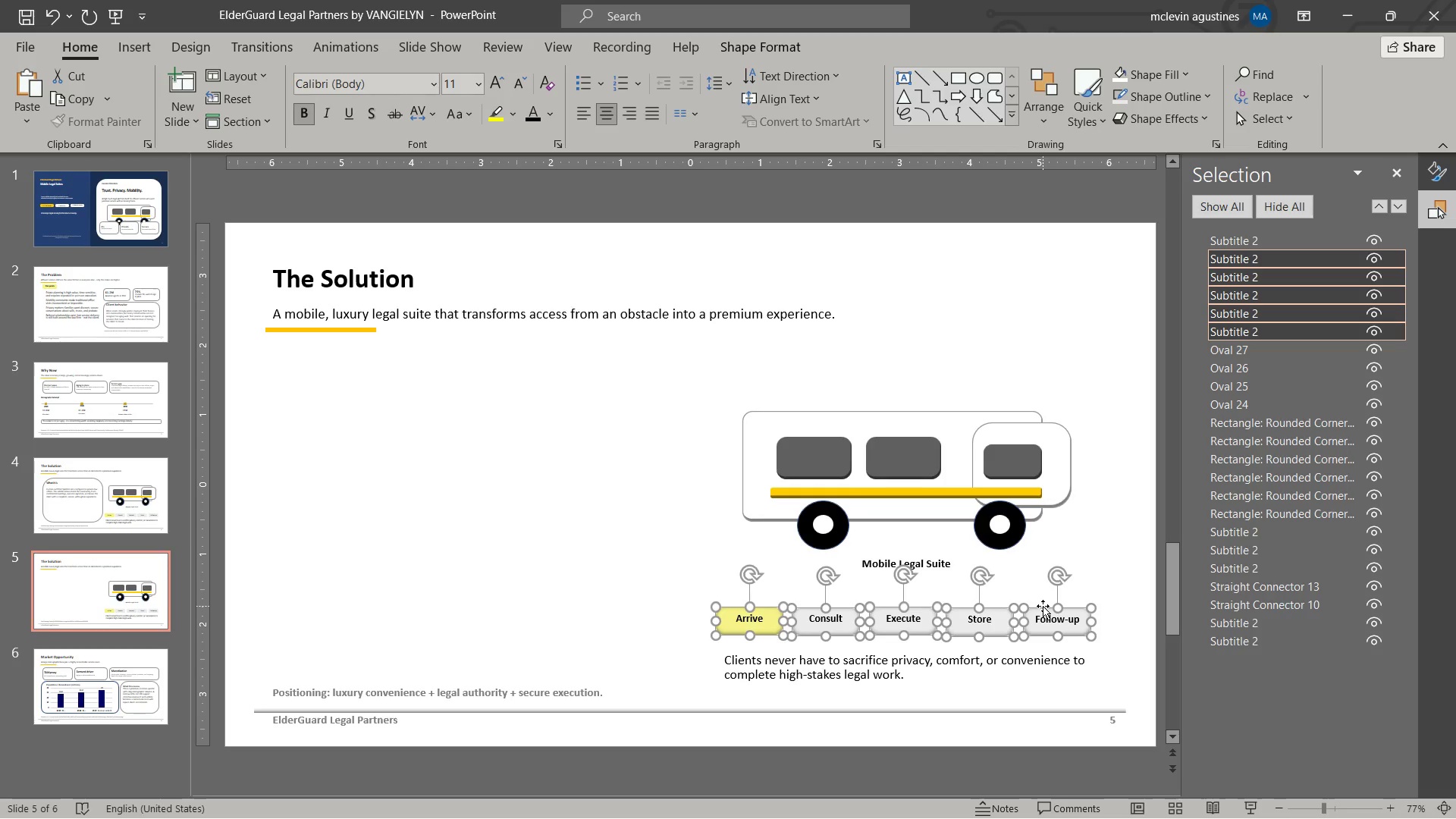 
key(Delete)
 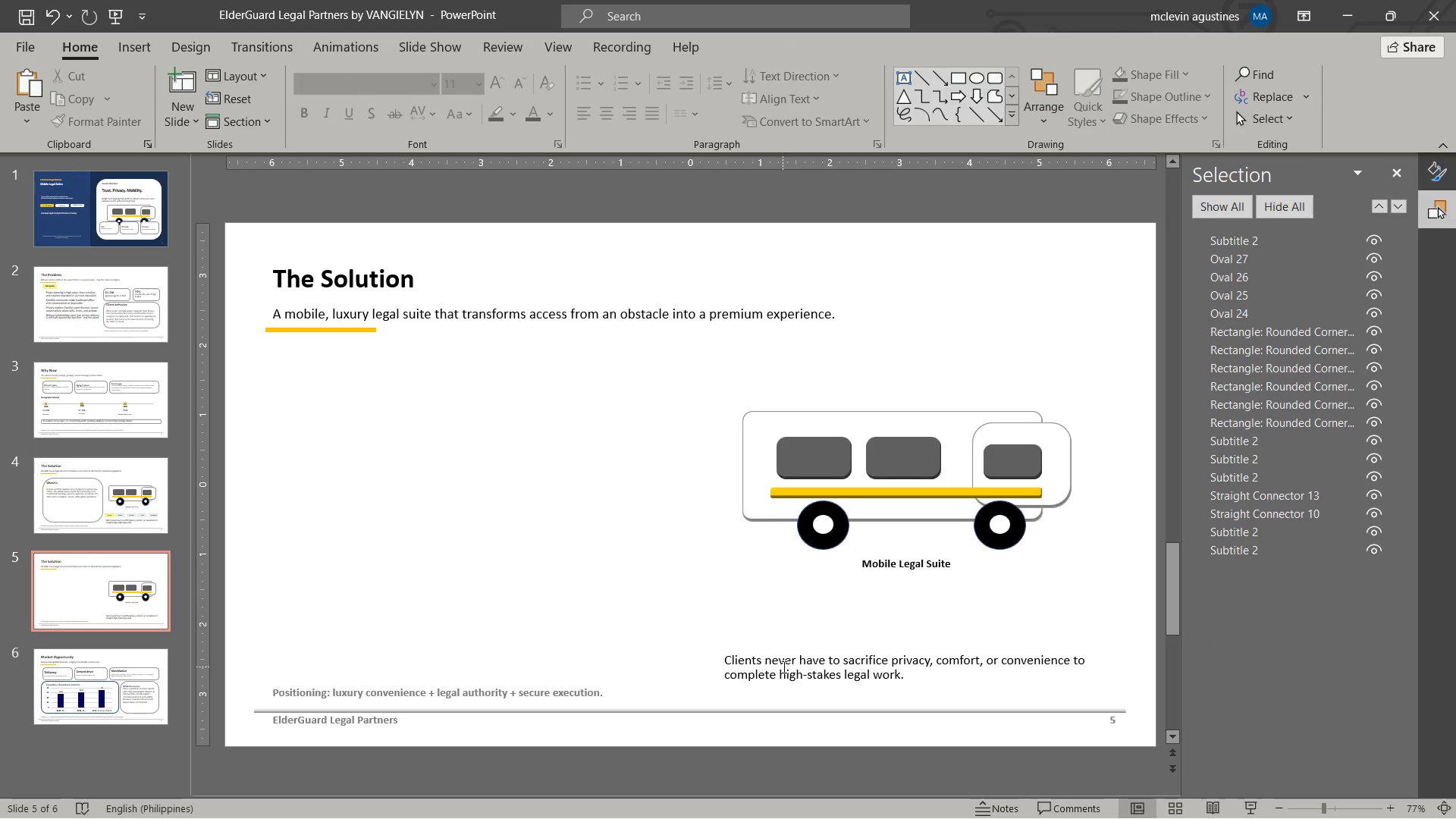 
left_click([783, 667])
 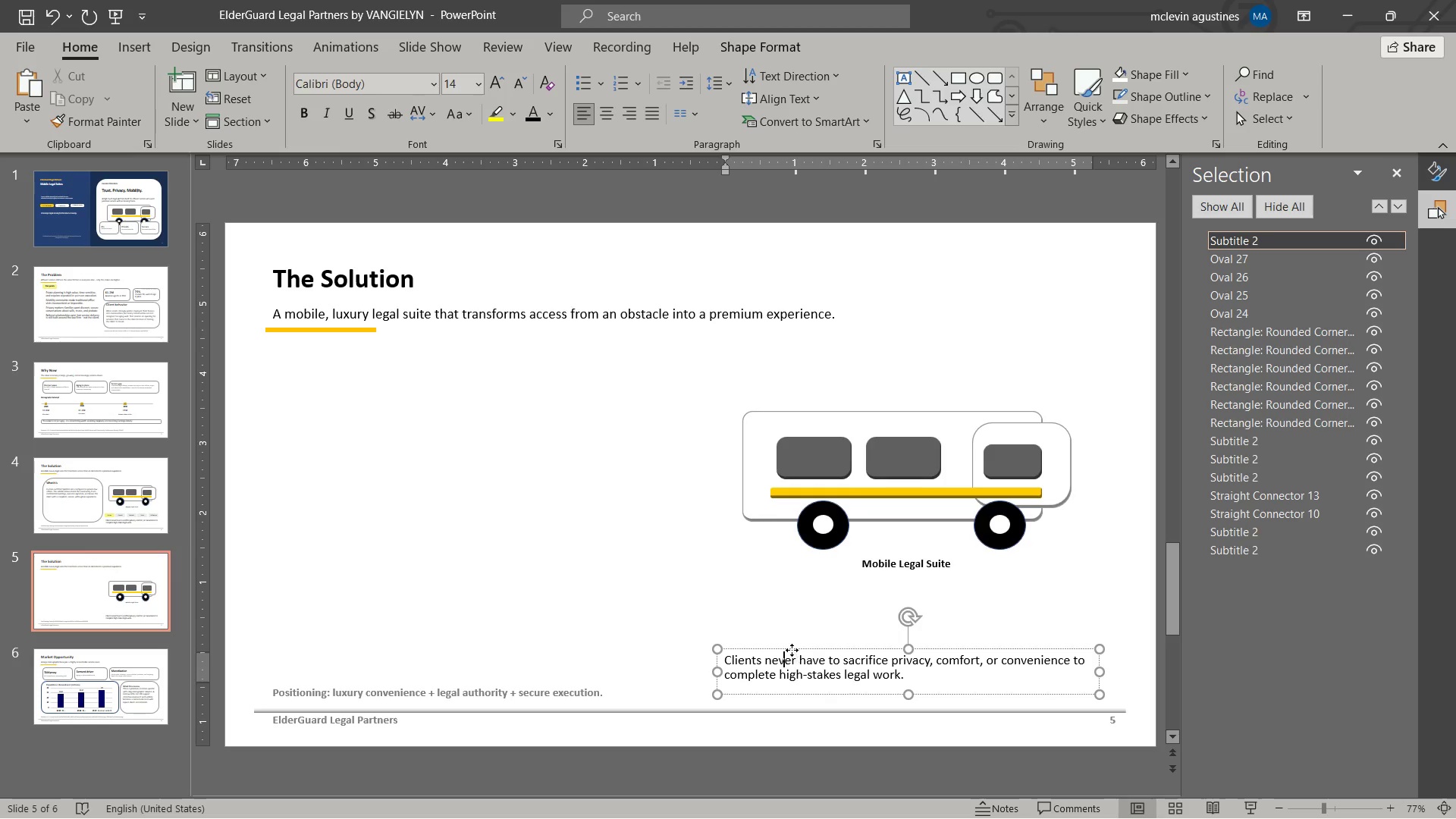 
key(Delete)
 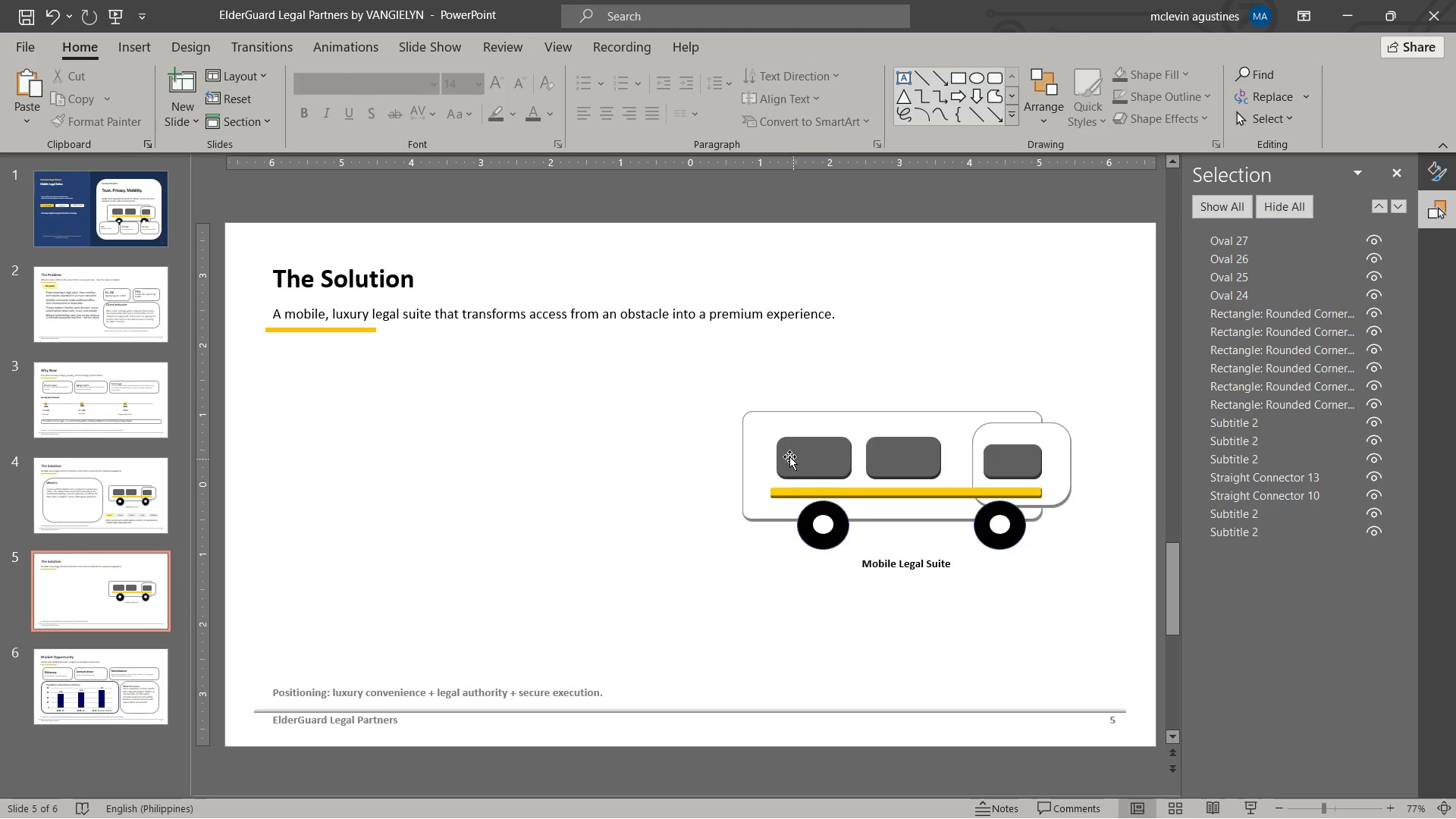 
key(Shift+ShiftLeft)
 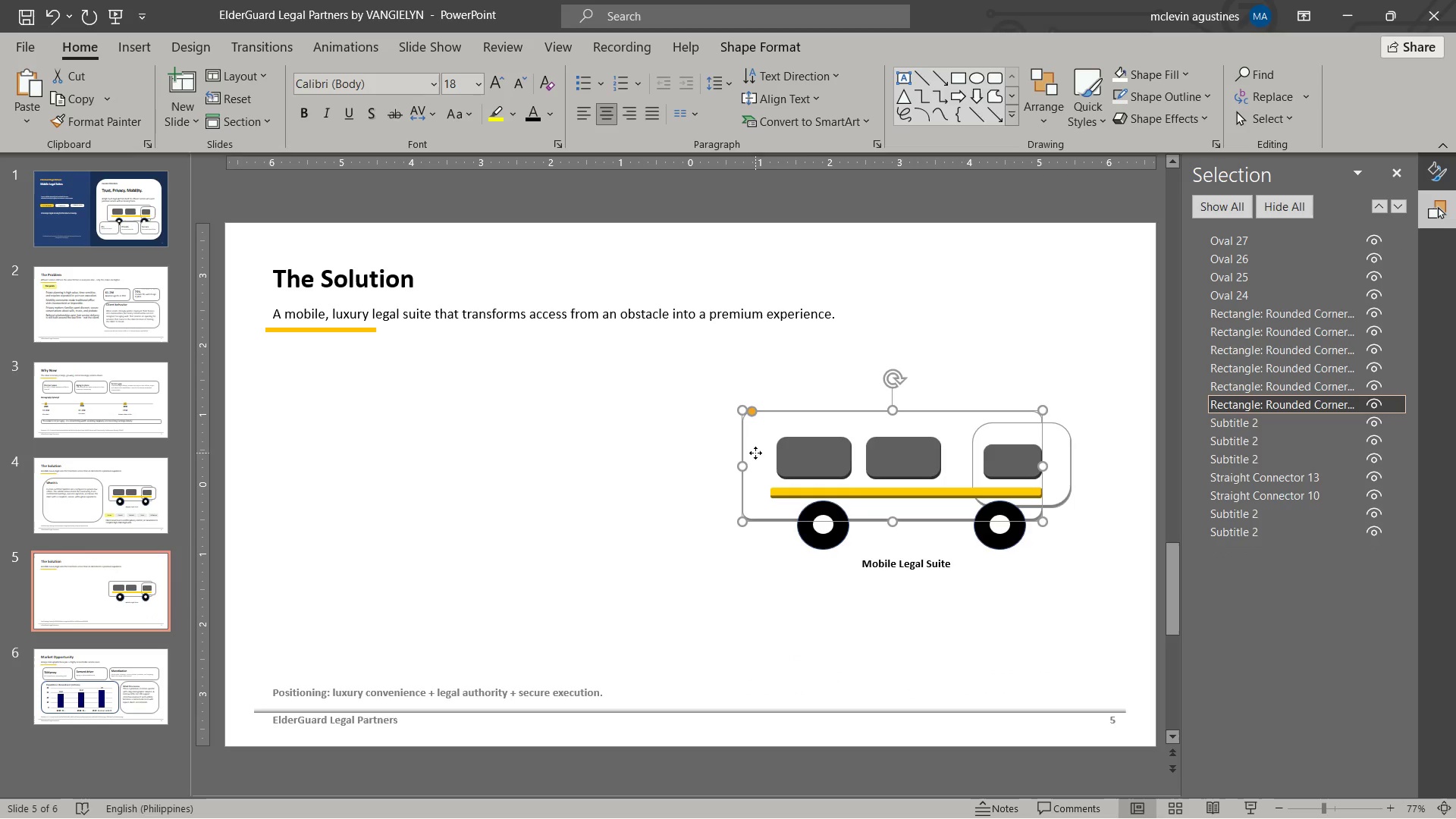 
left_click([755, 453])
 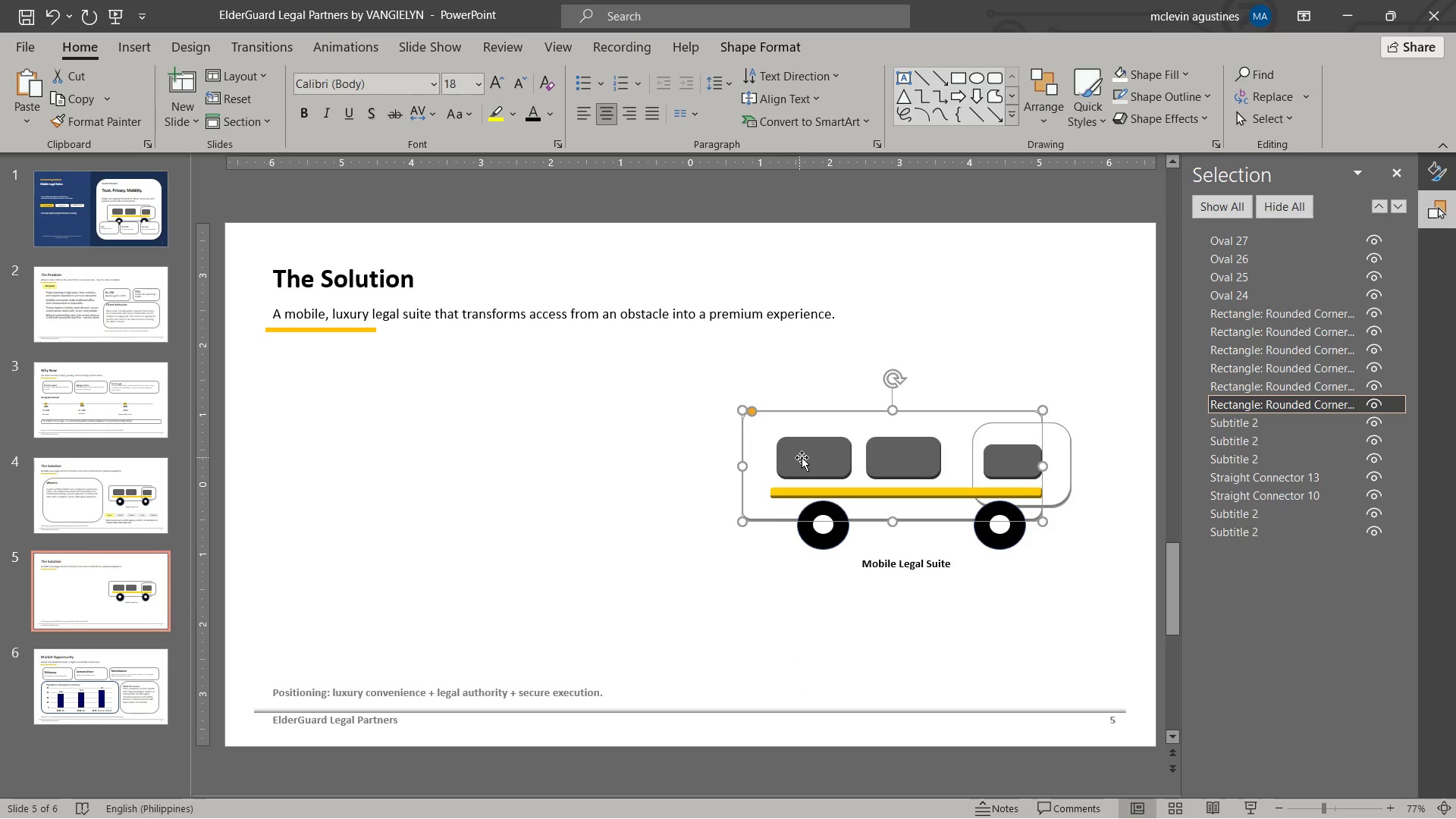 
hold_key(key=ShiftLeft, duration=7.2)
double_click([802, 457])
 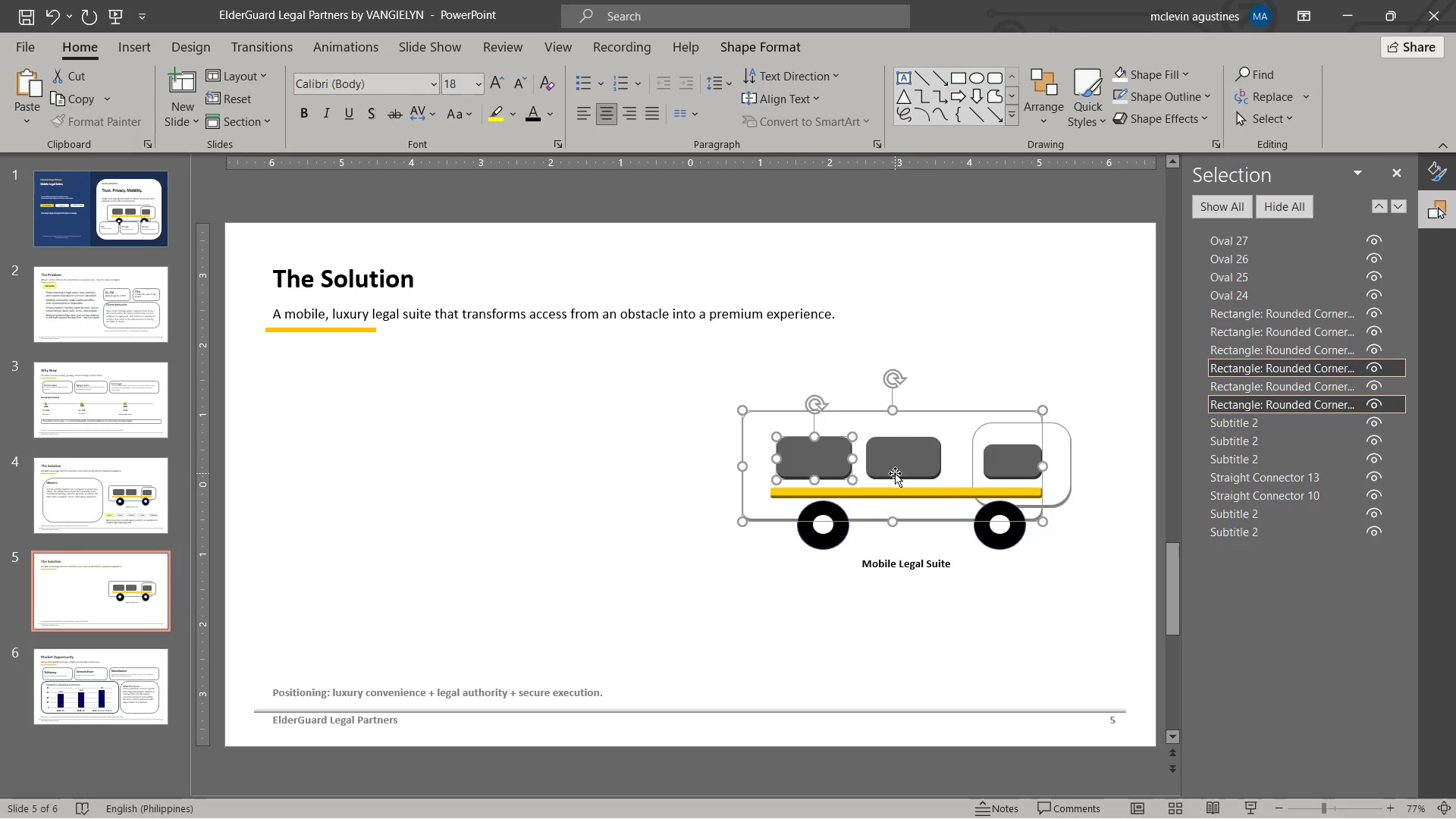 
triple_click([895, 473])
 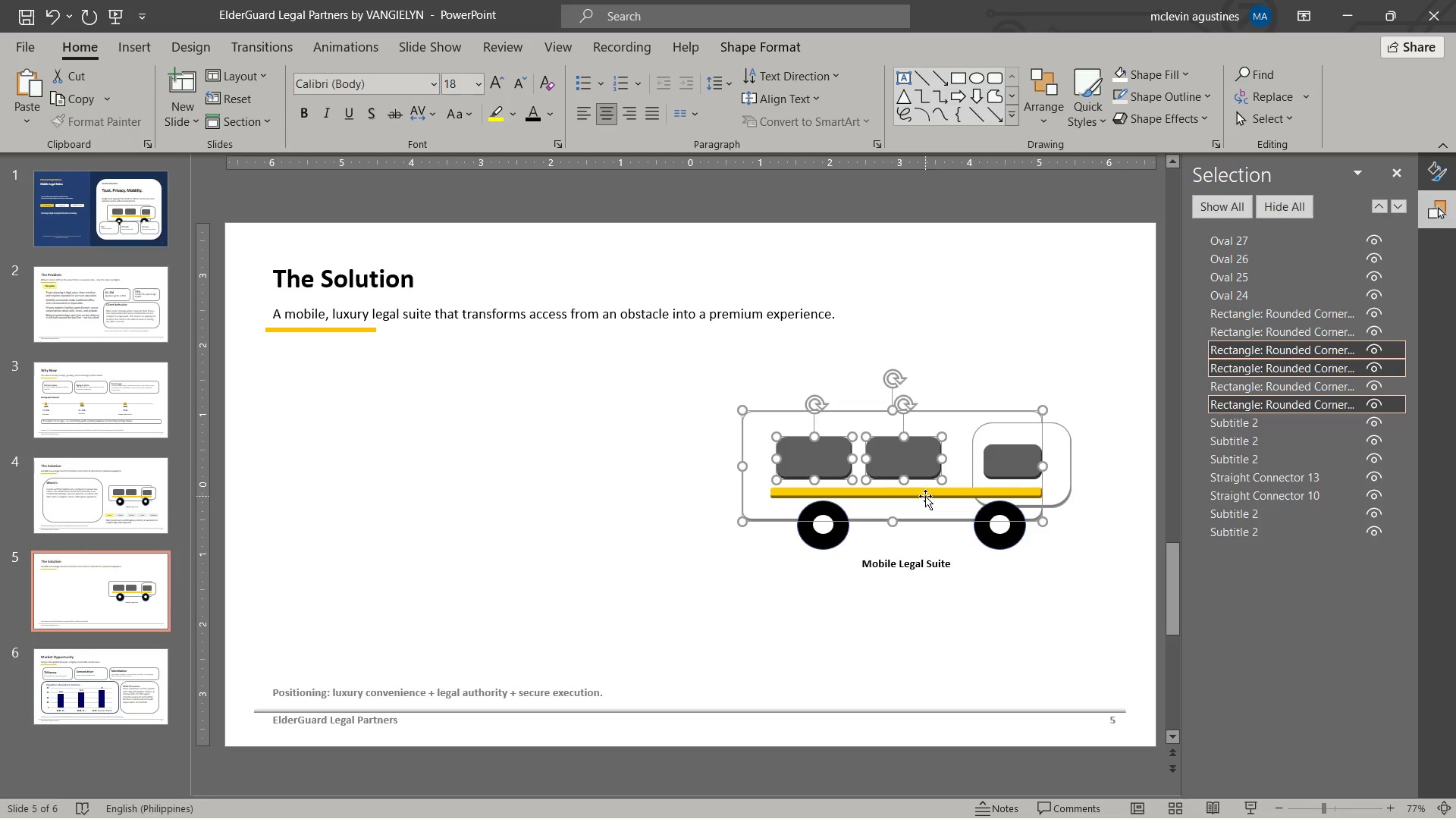 
left_click([925, 496])
 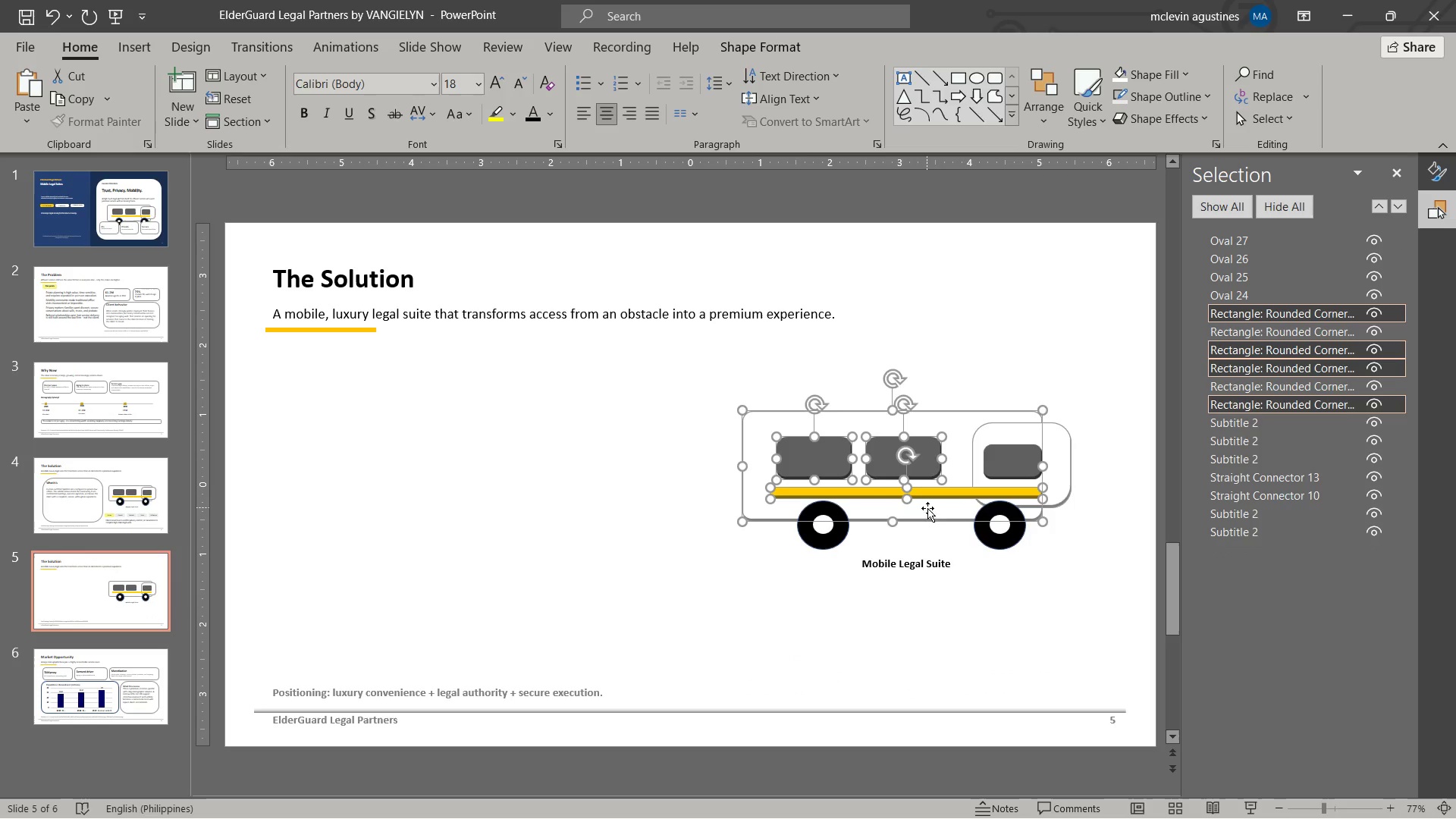 
left_click([927, 508])
 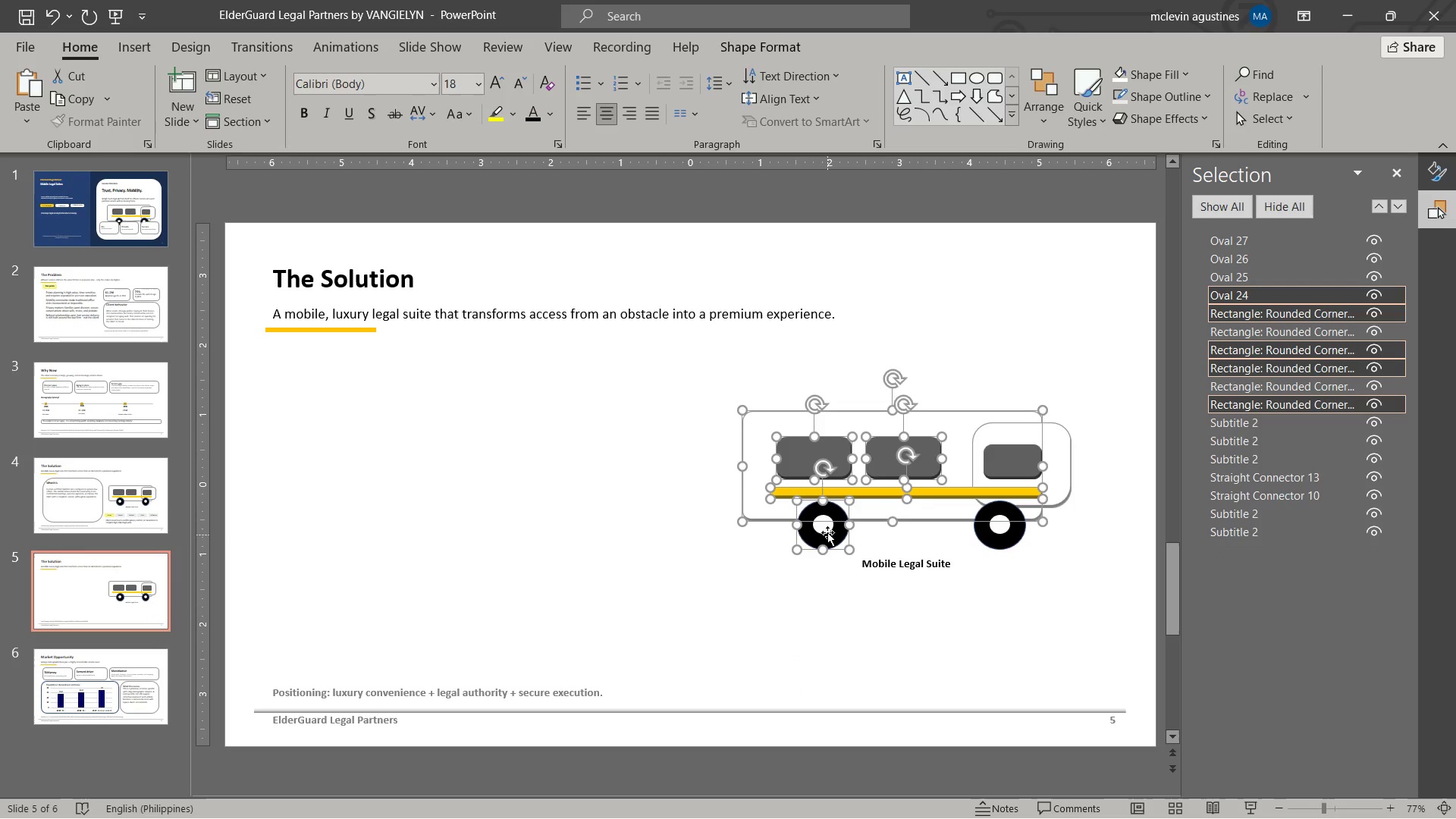 
left_click([827, 528])
 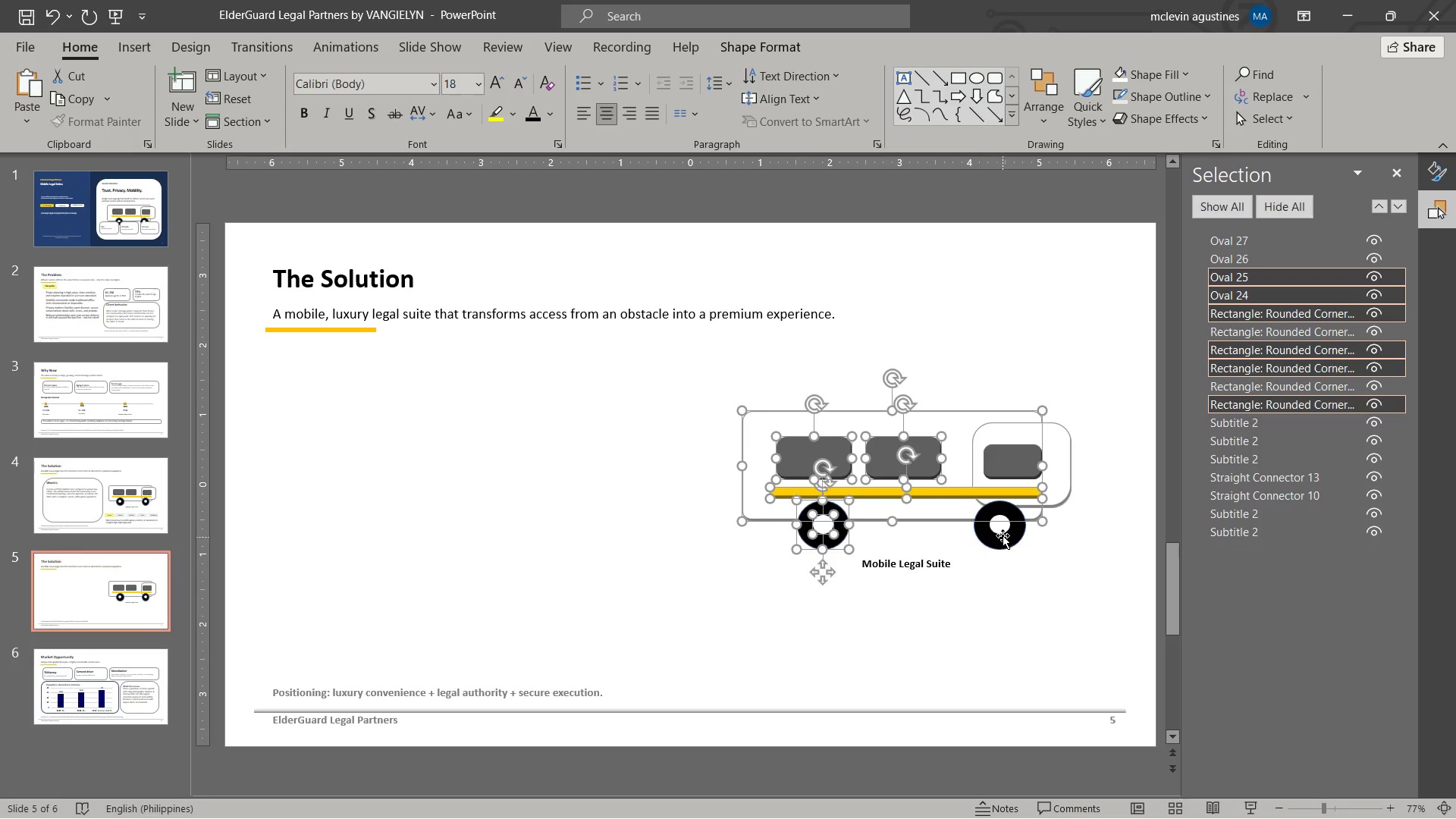 
left_click([1001, 532])
 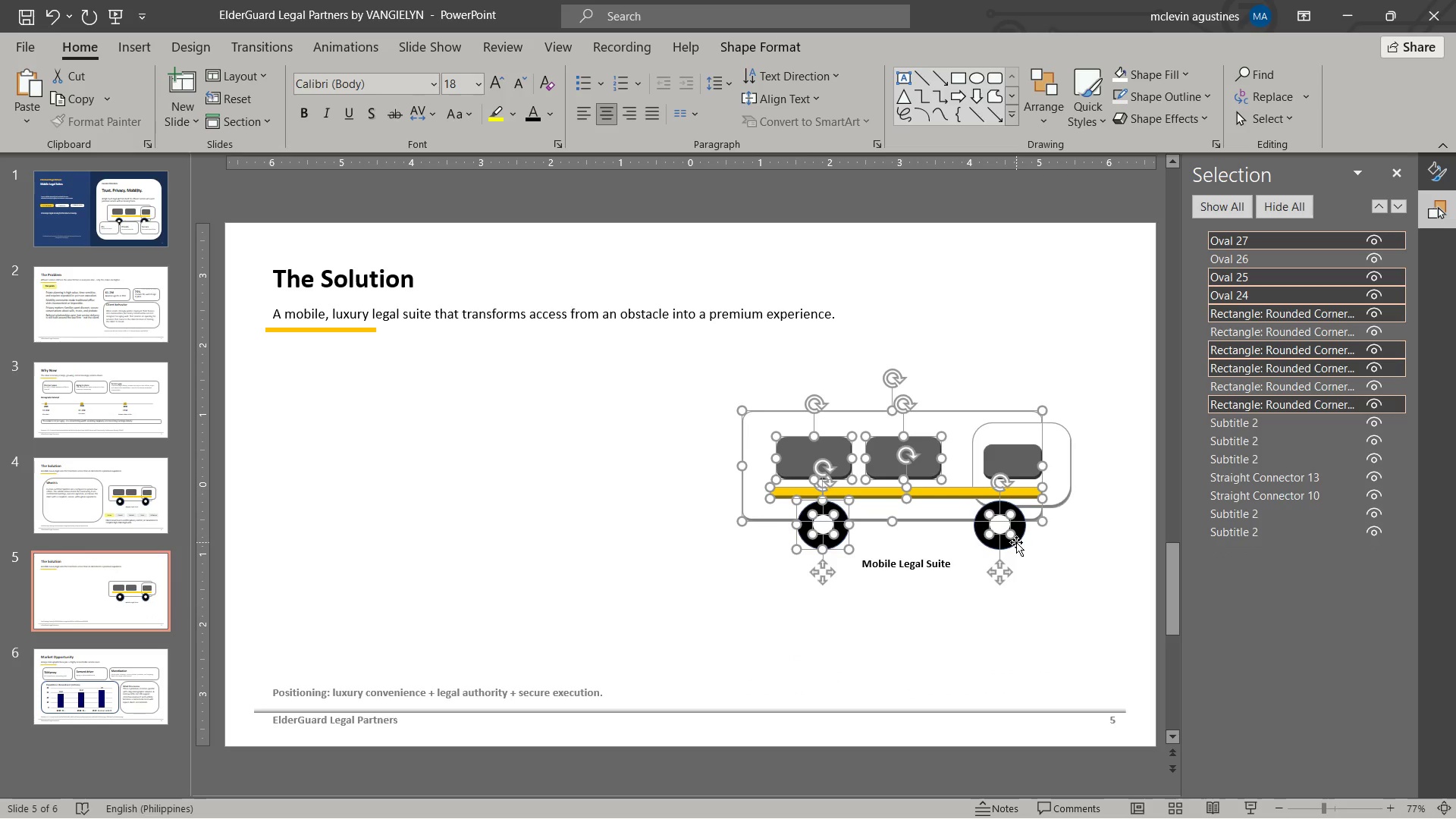 
left_click([1016, 542])
 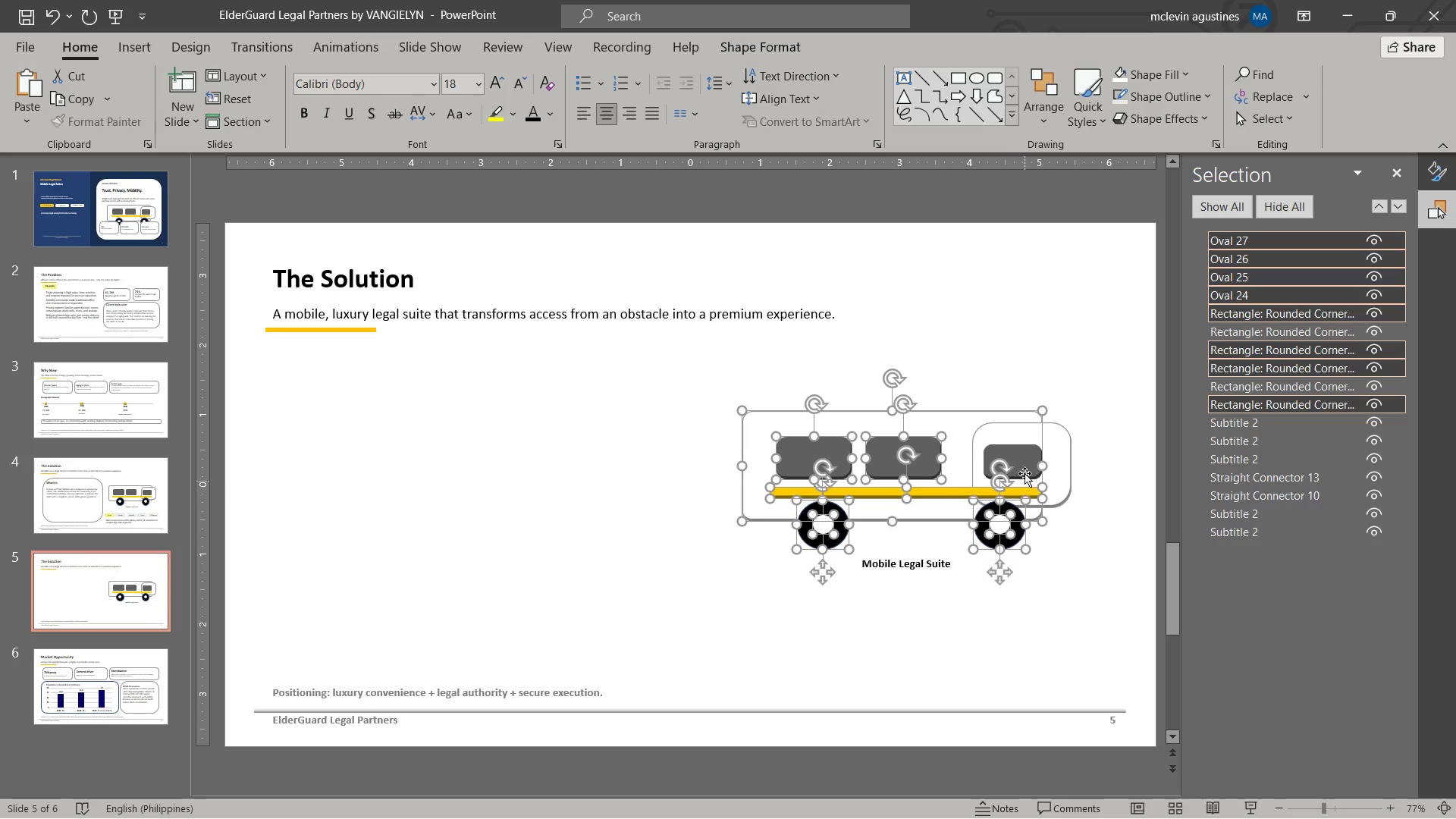 
left_click([1025, 465])
 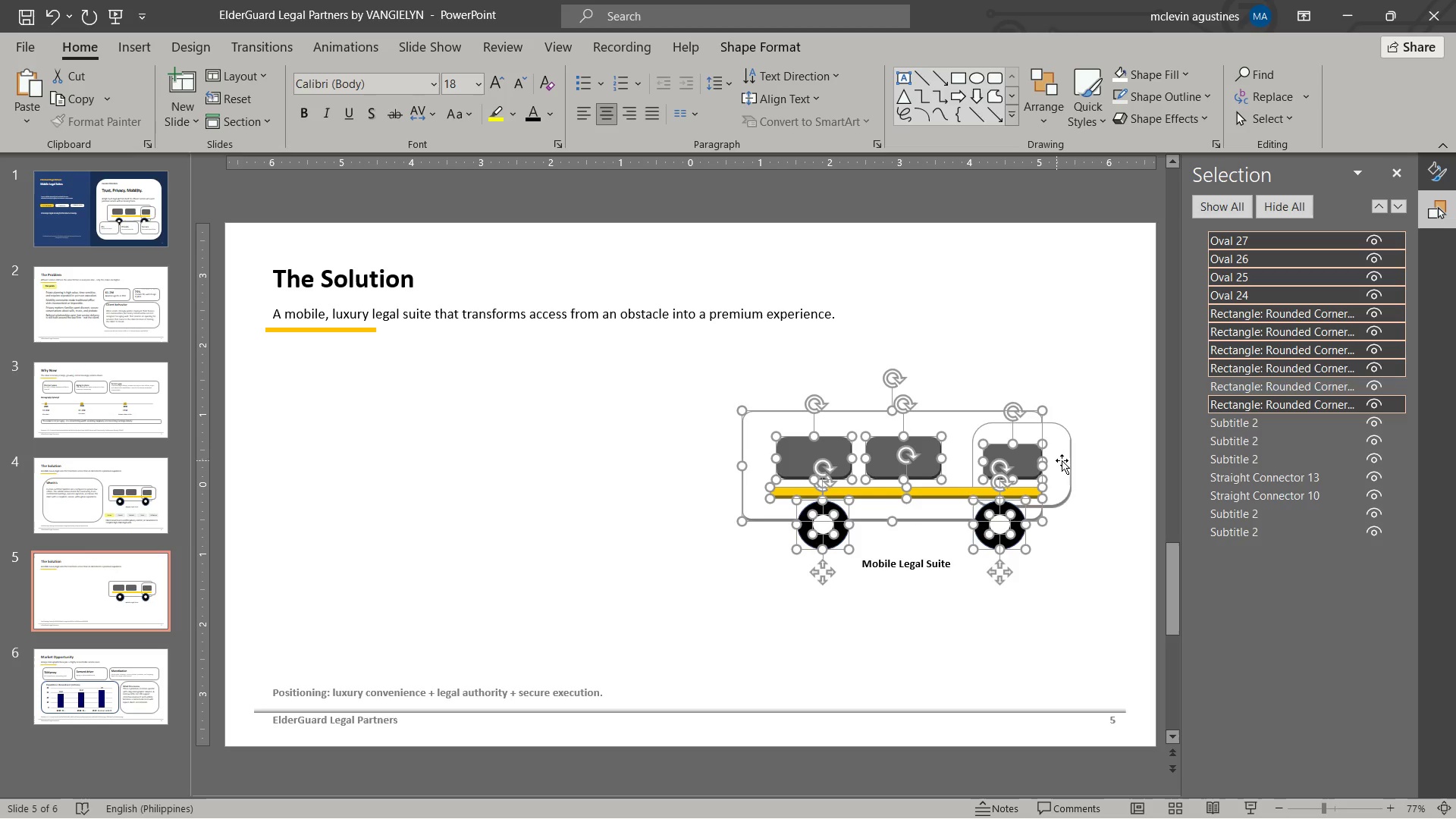 
left_click([1062, 460])
 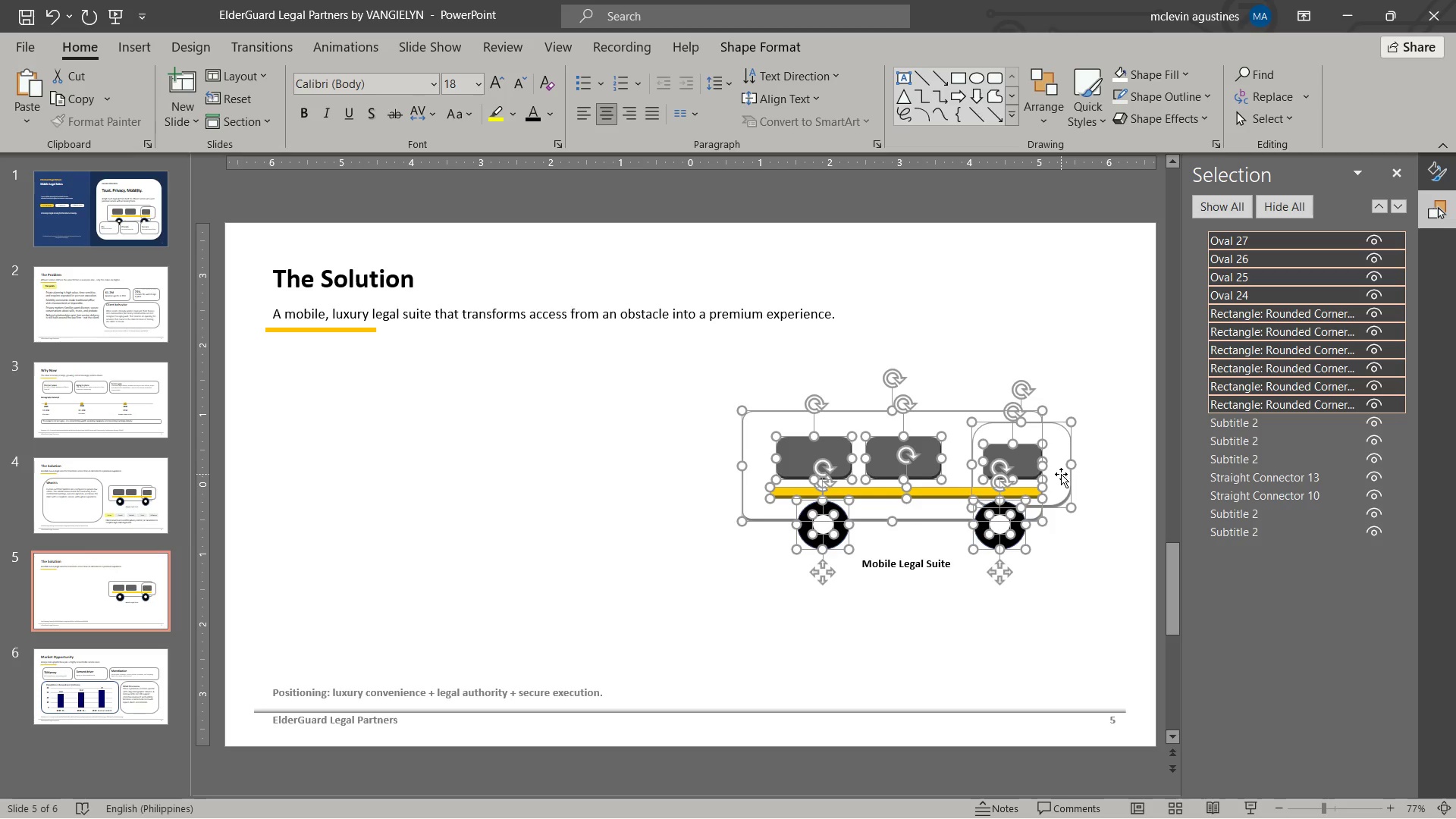 
left_click_drag(start_coordinate=[1059, 475], to_coordinate=[826, 486])
 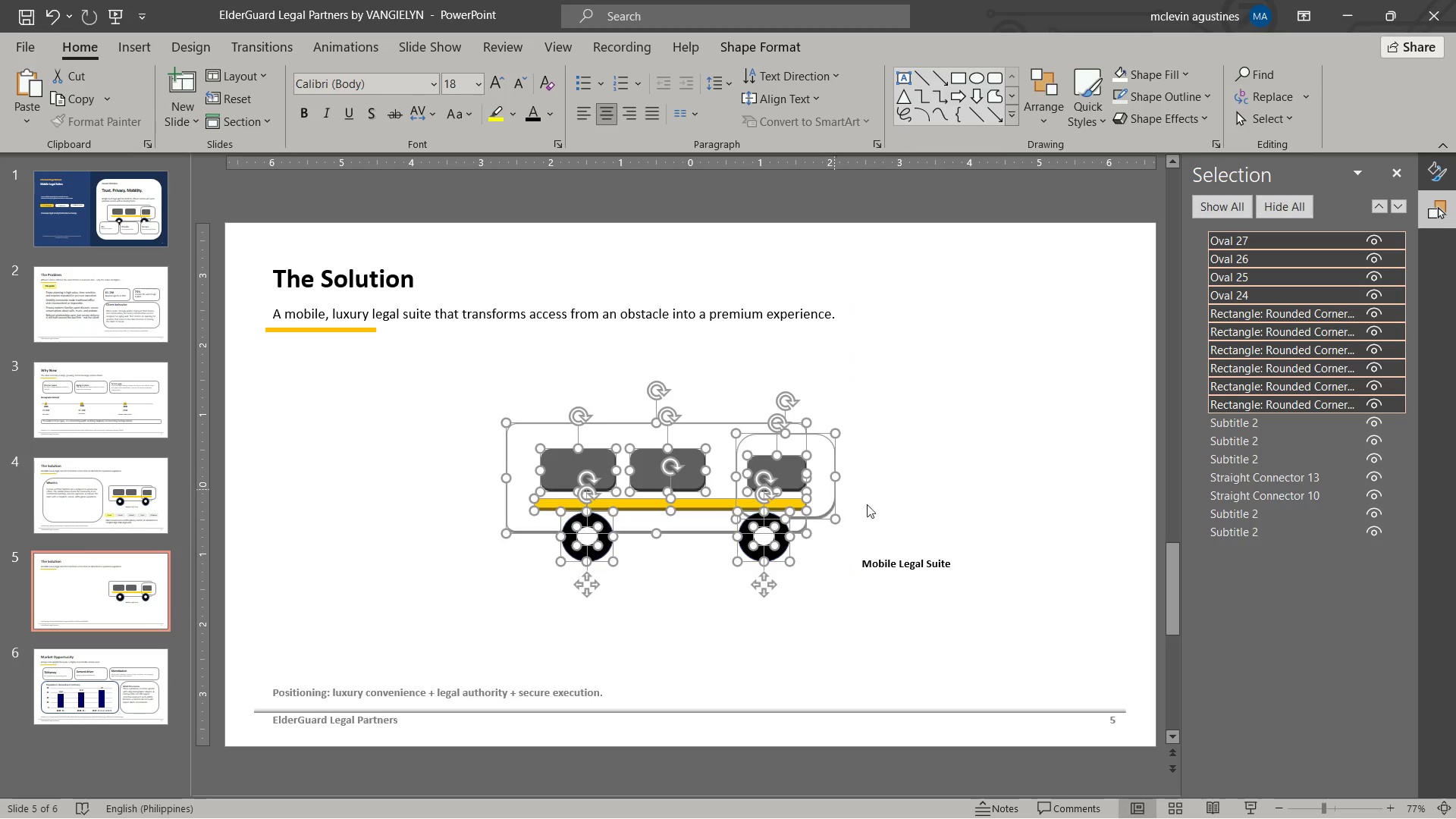 
key(Control+Z)
 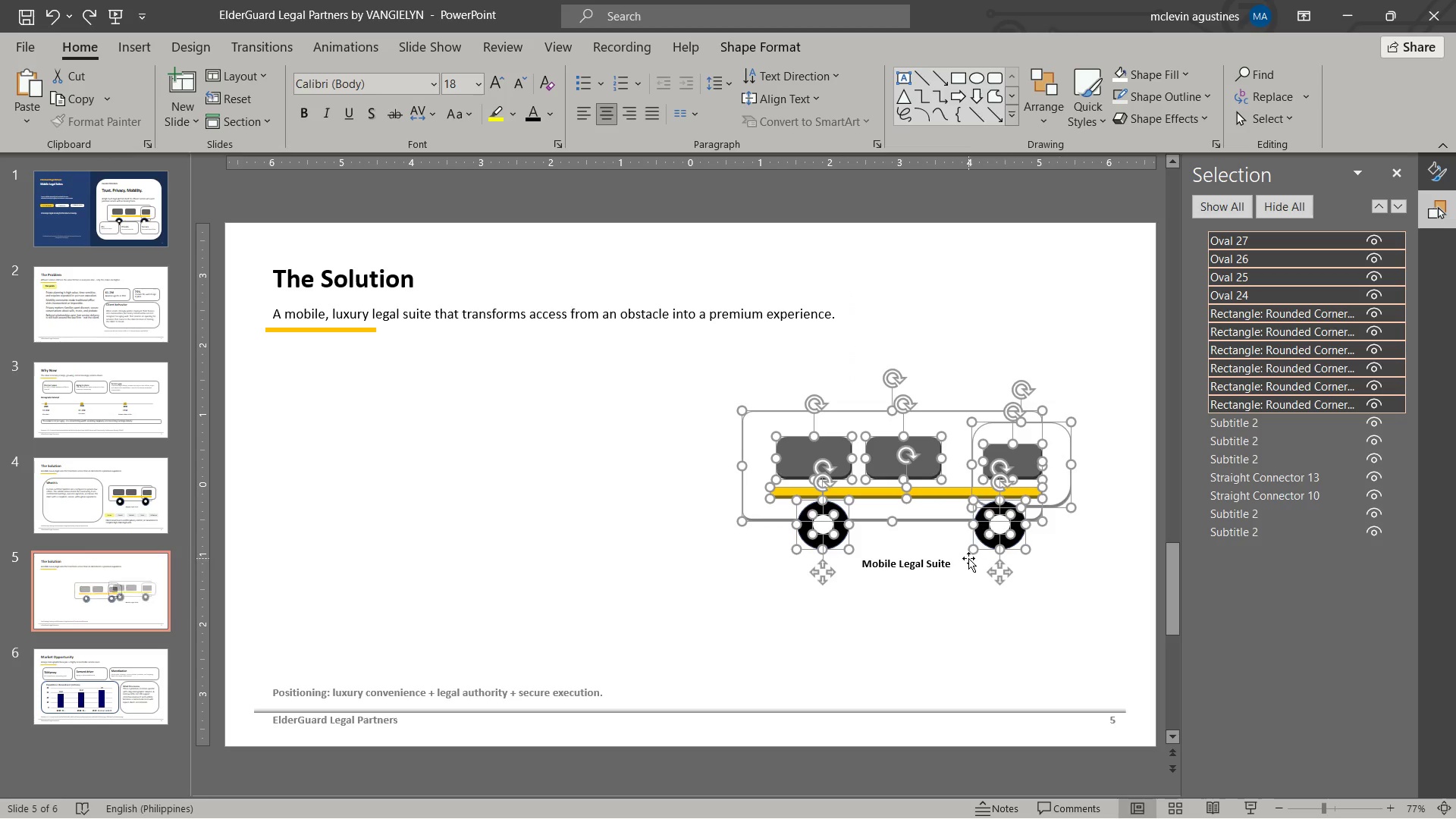 
hold_key(key=ShiftLeft, duration=0.77)
left_click([943, 564])
 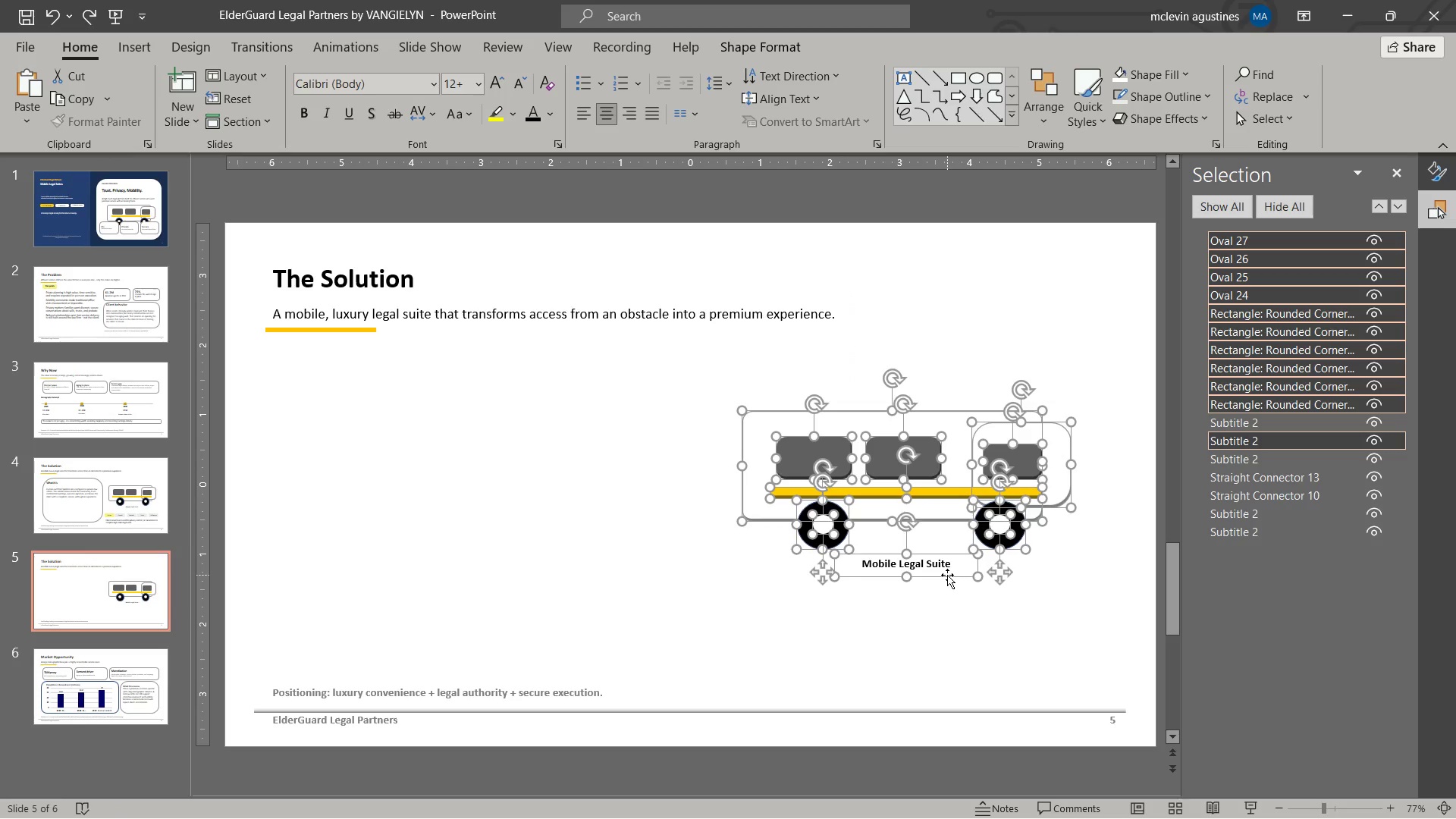 
left_click_drag(start_coordinate=[947, 575], to_coordinate=[723, 570])
 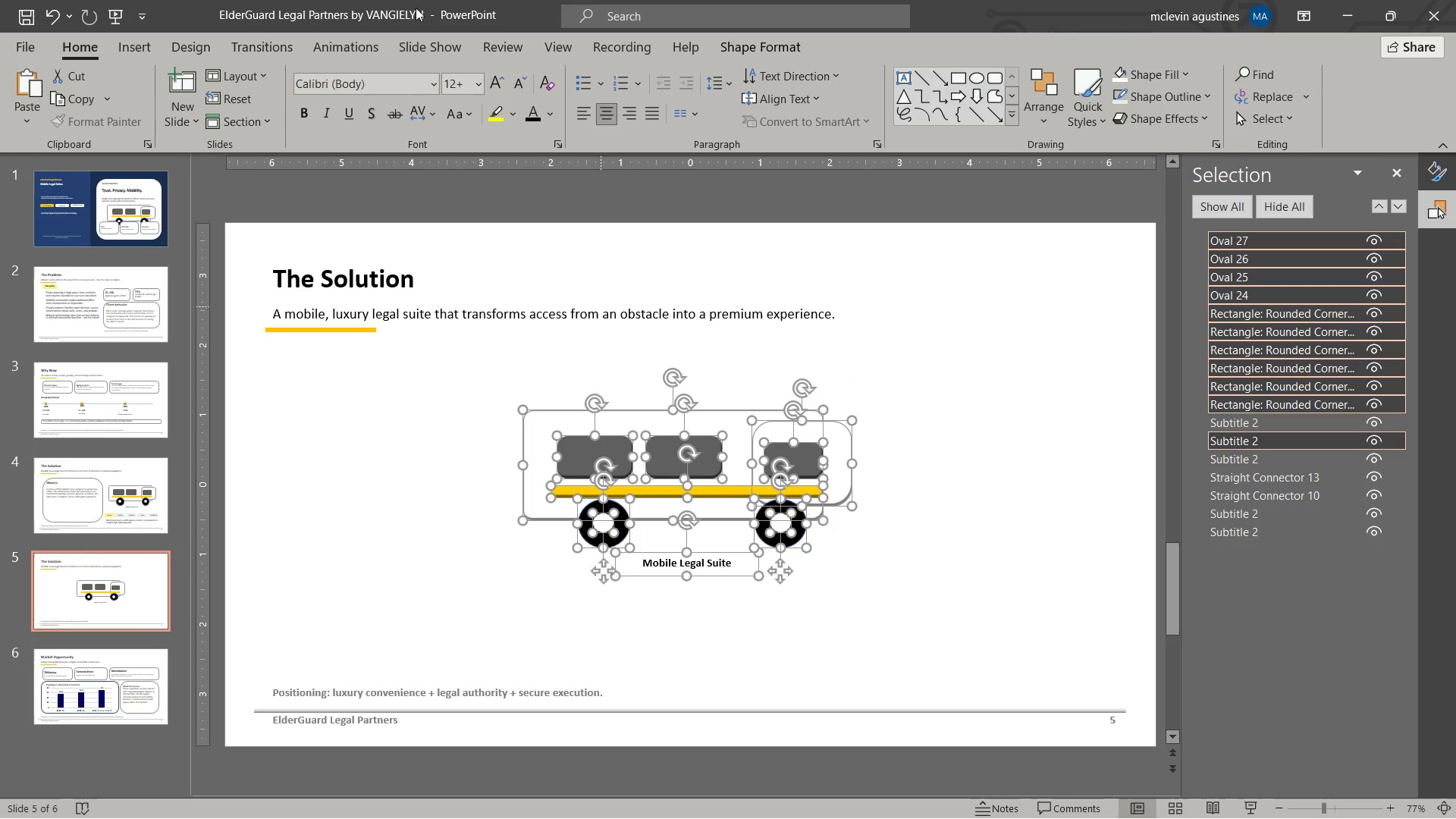 
left_click([32, 16])
 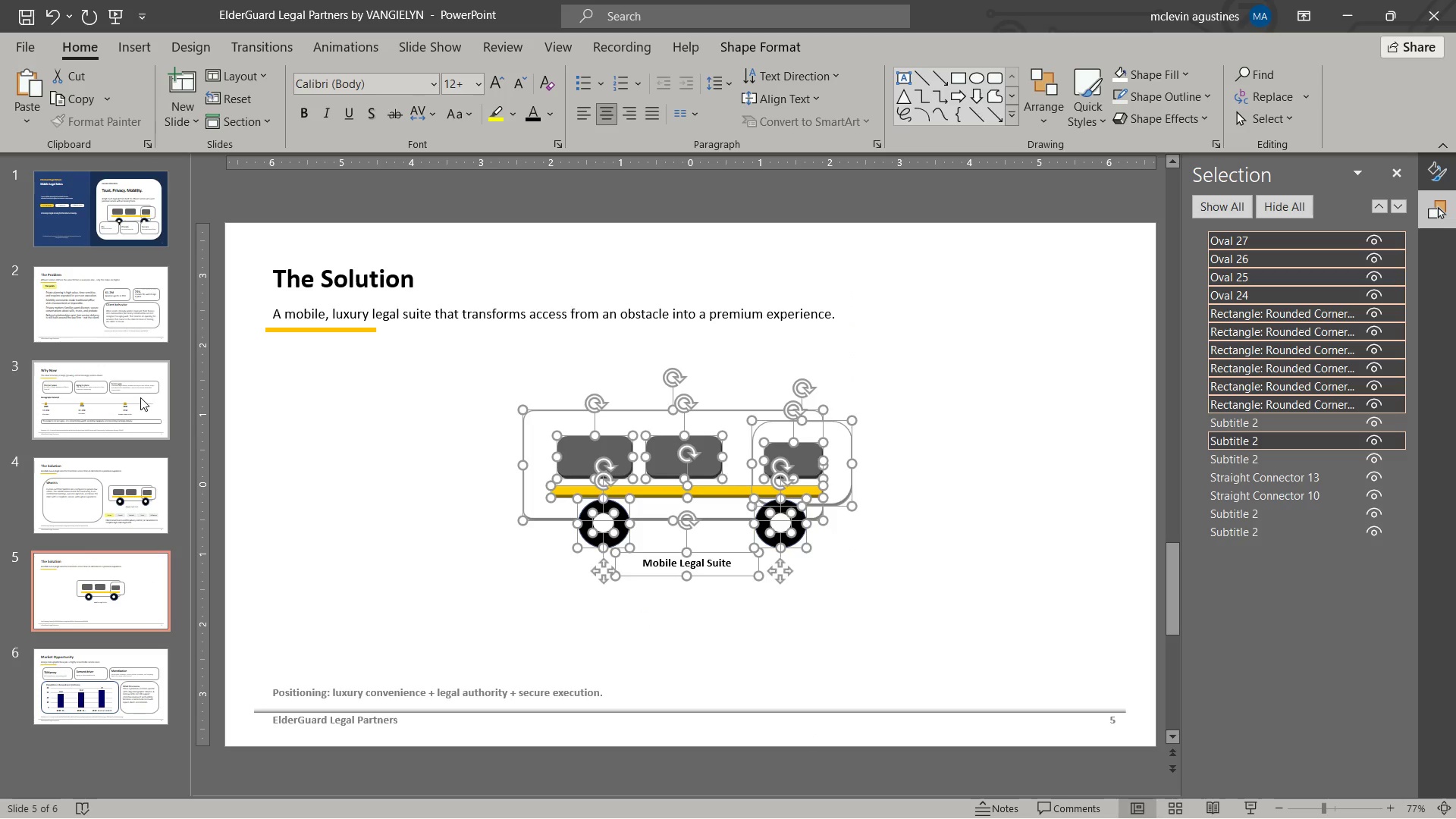 
left_click([144, 308])
 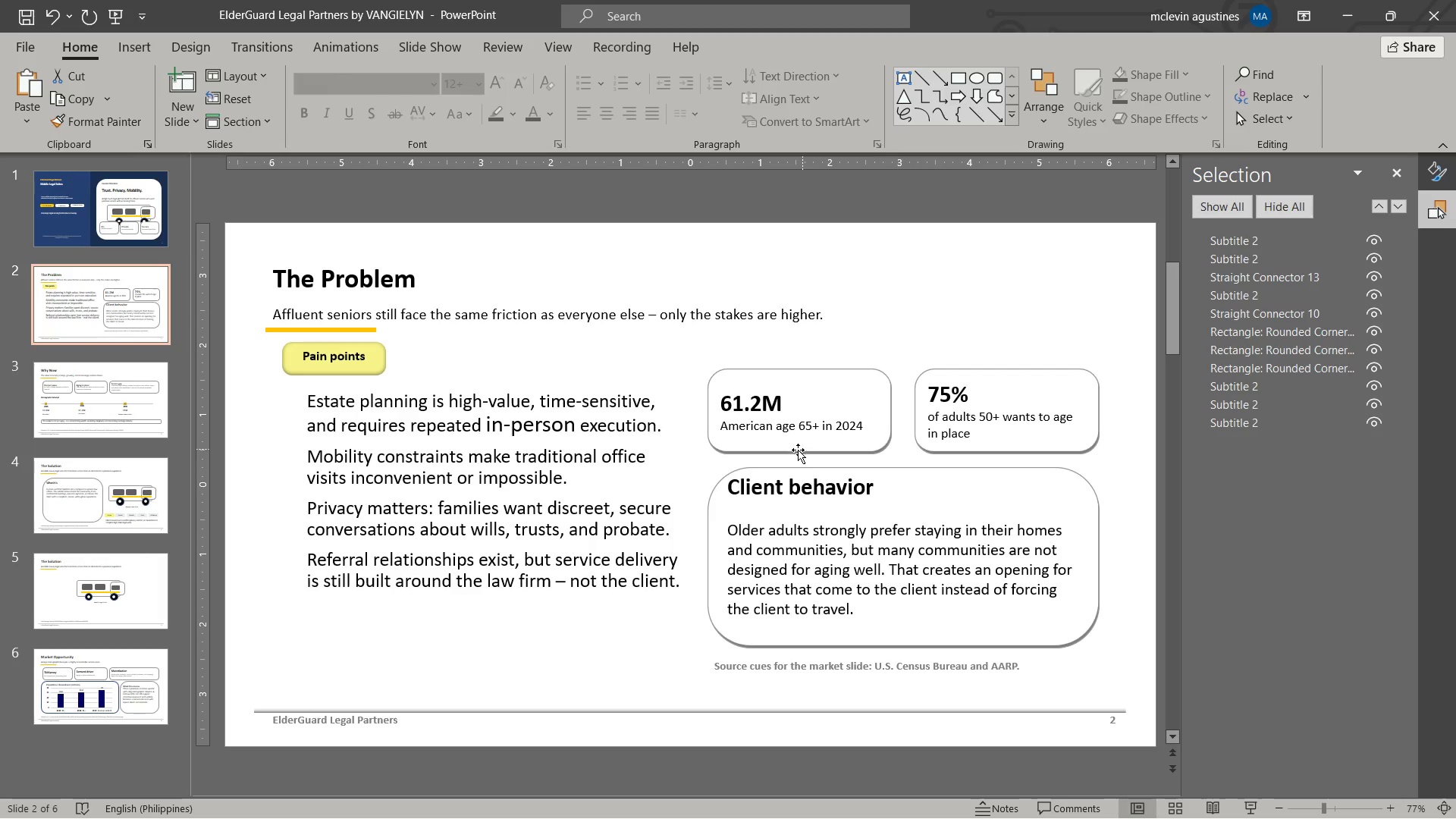 
left_click([140, 416])
 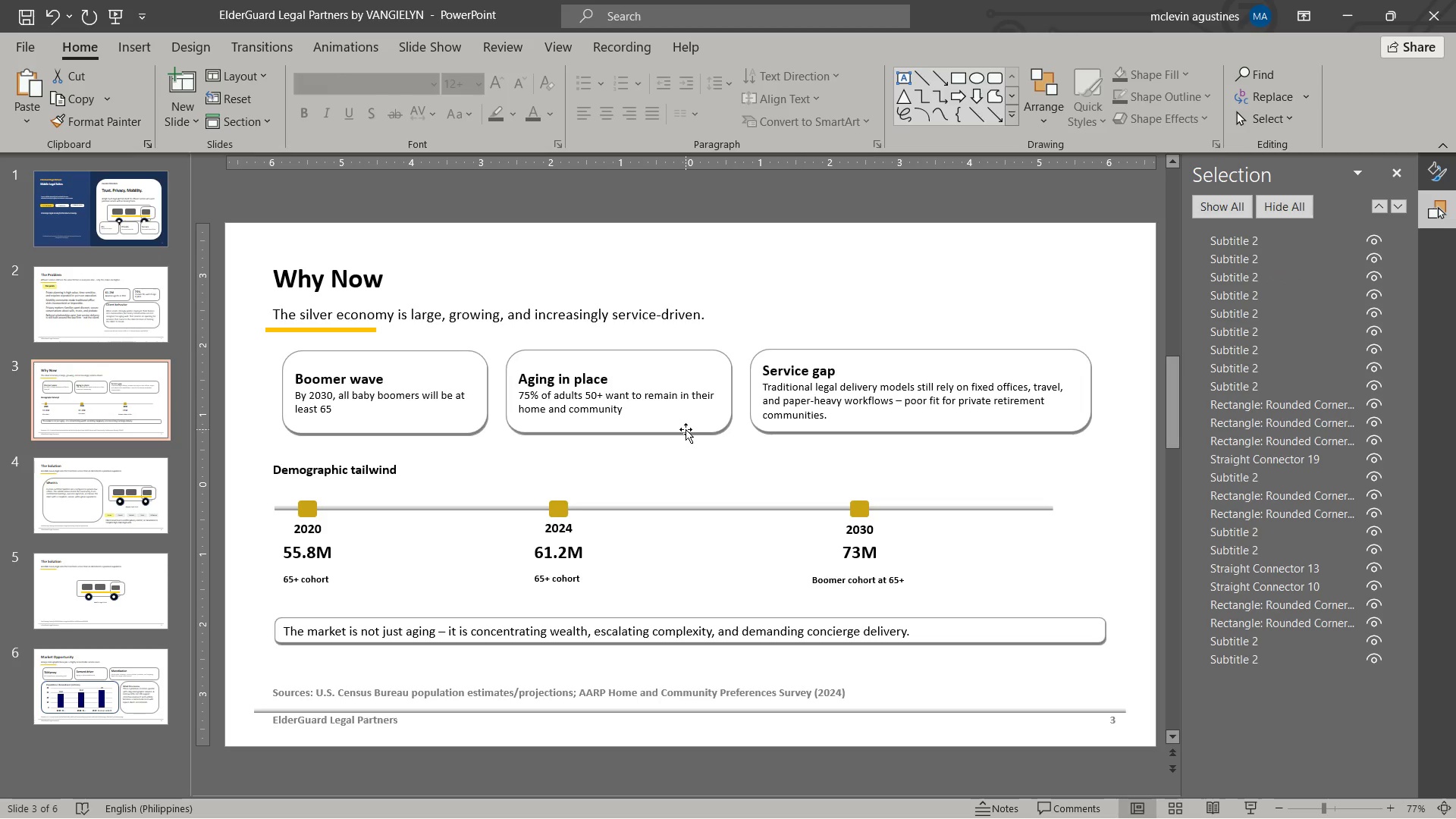 
left_click([686, 429])
 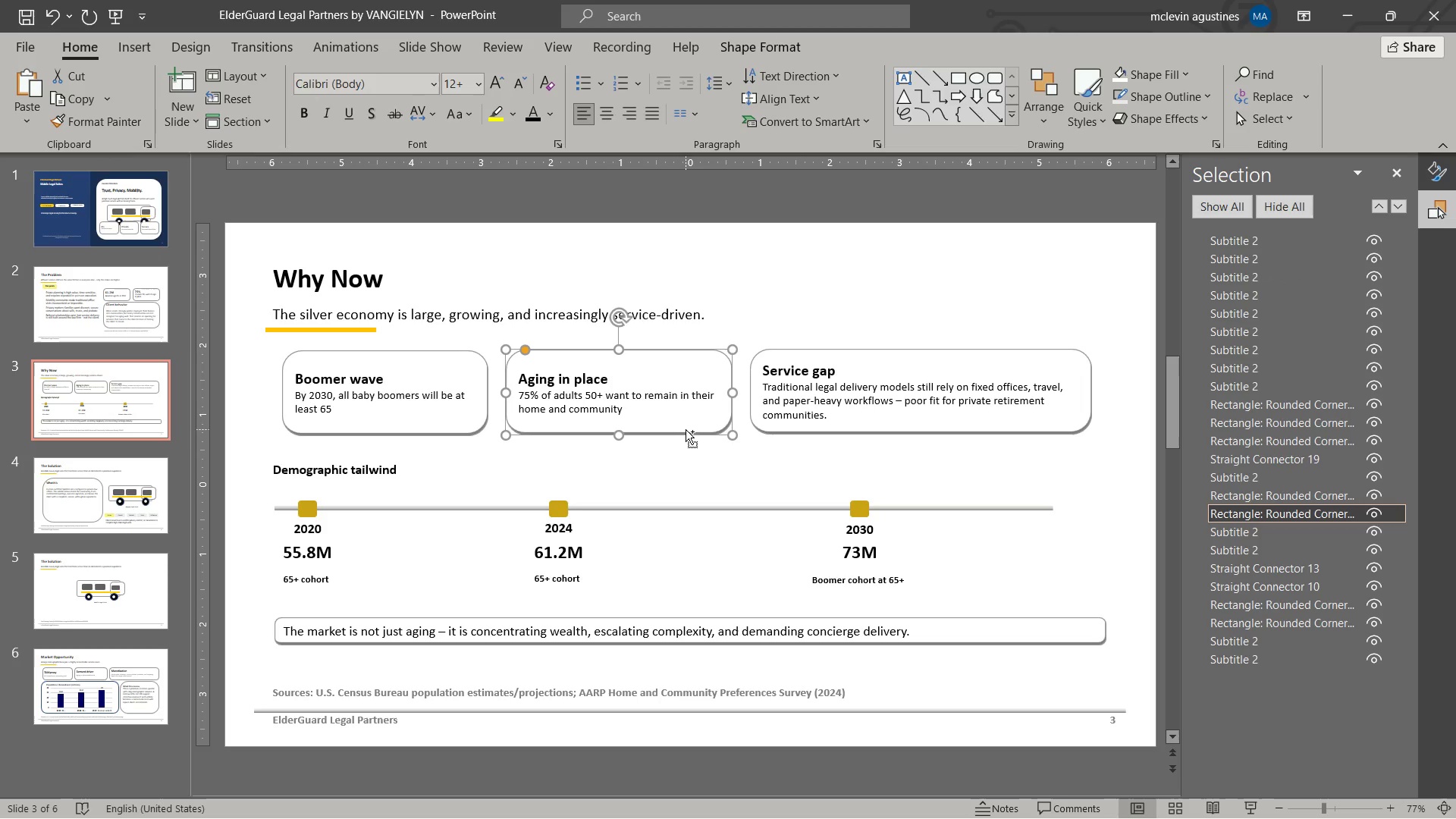 
key(Control+C)
 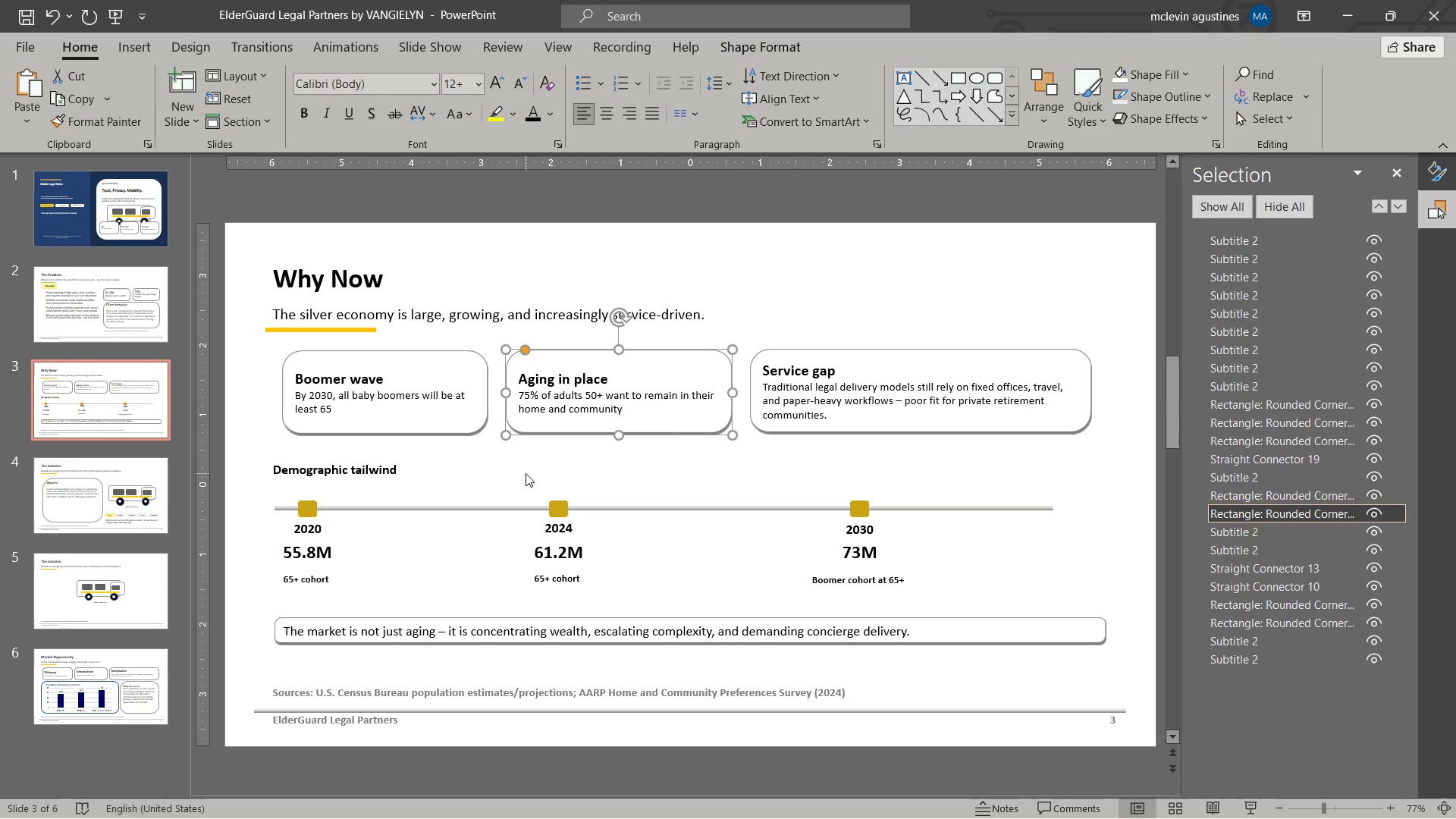 
scroll: coordinate [544, 495], scroll_direction: down, amount: 2.0
 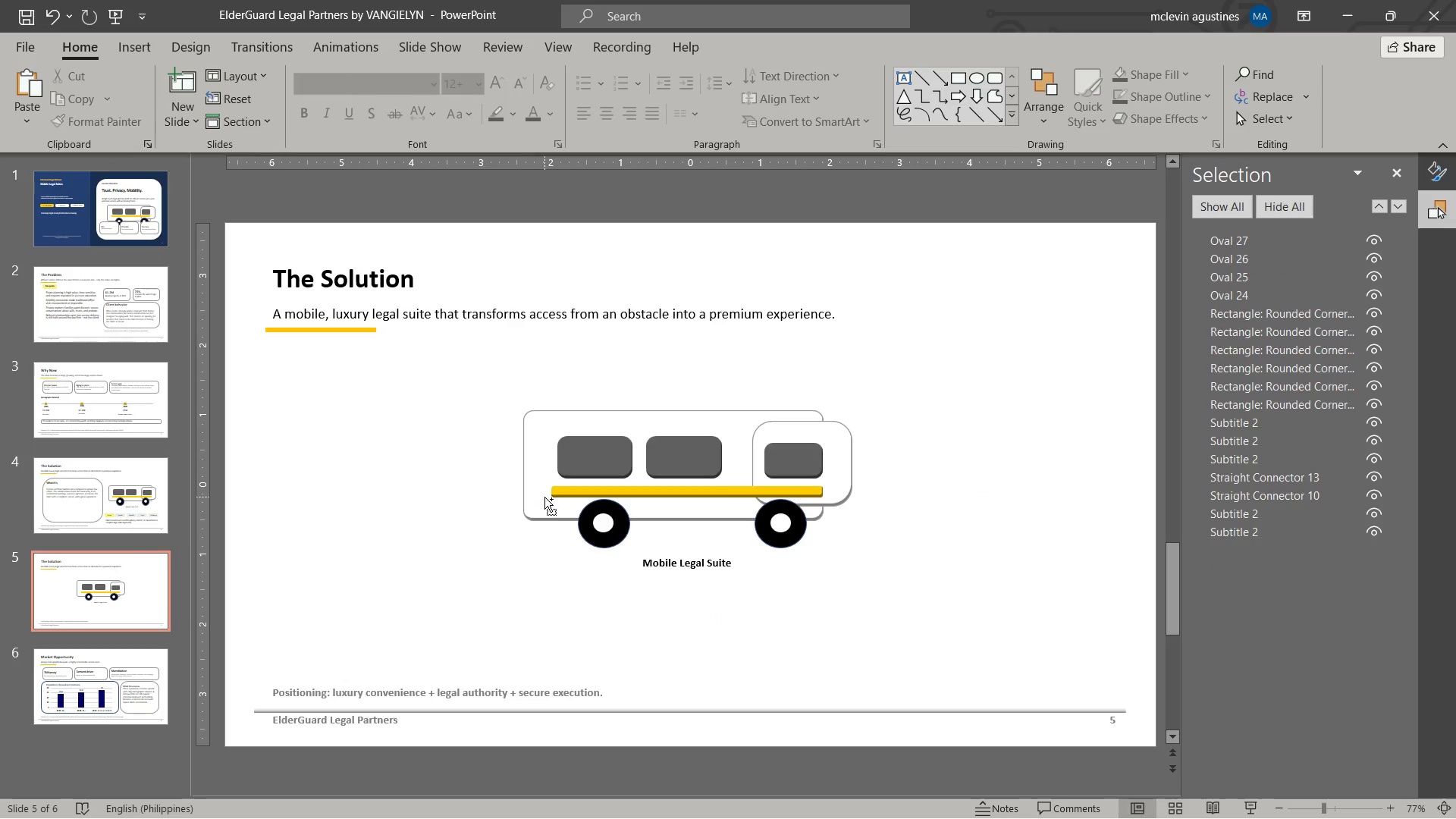 
key(Control+V)
 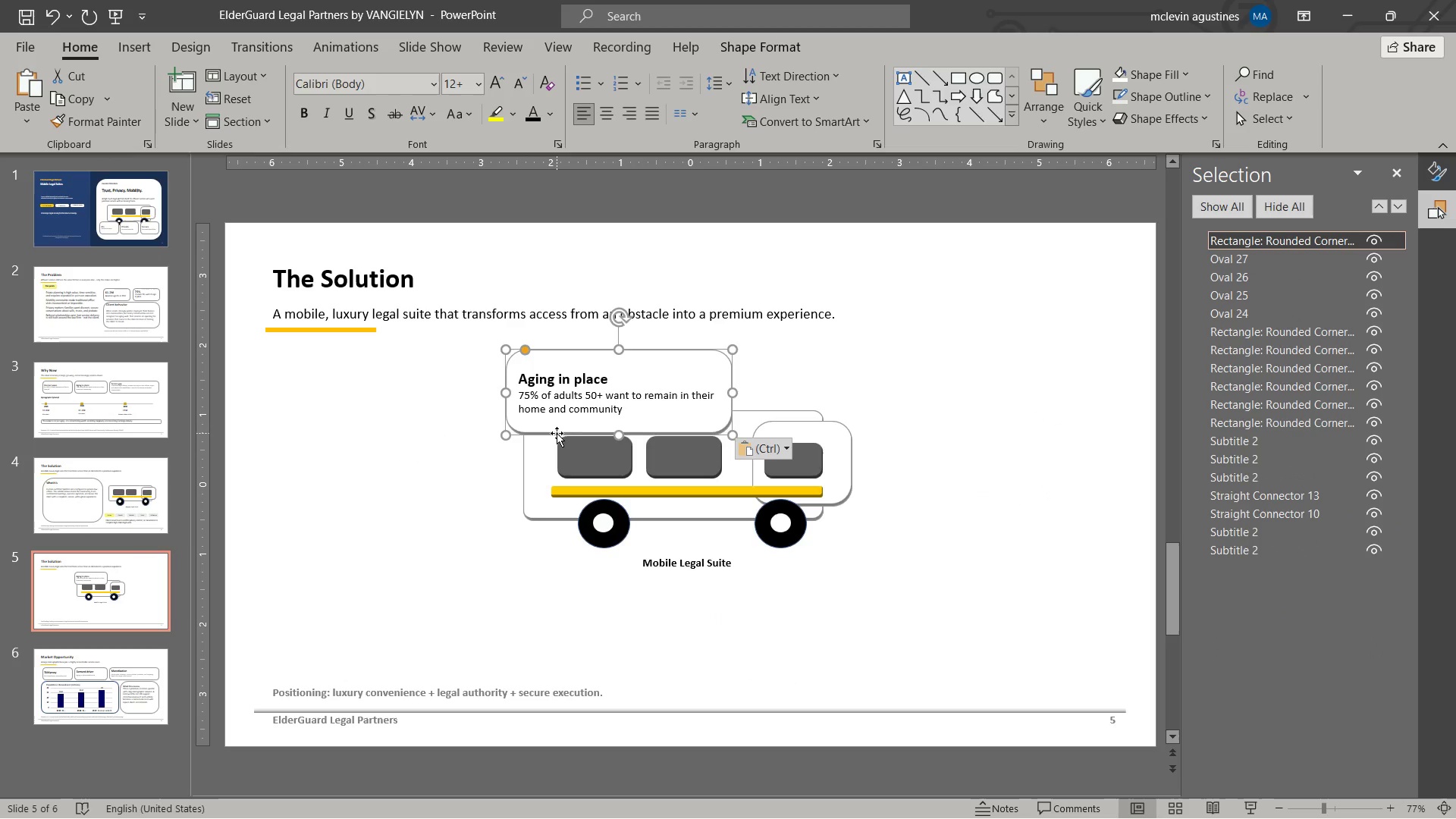 
left_click_drag(start_coordinate=[557, 433], to_coordinate=[330, 450])
 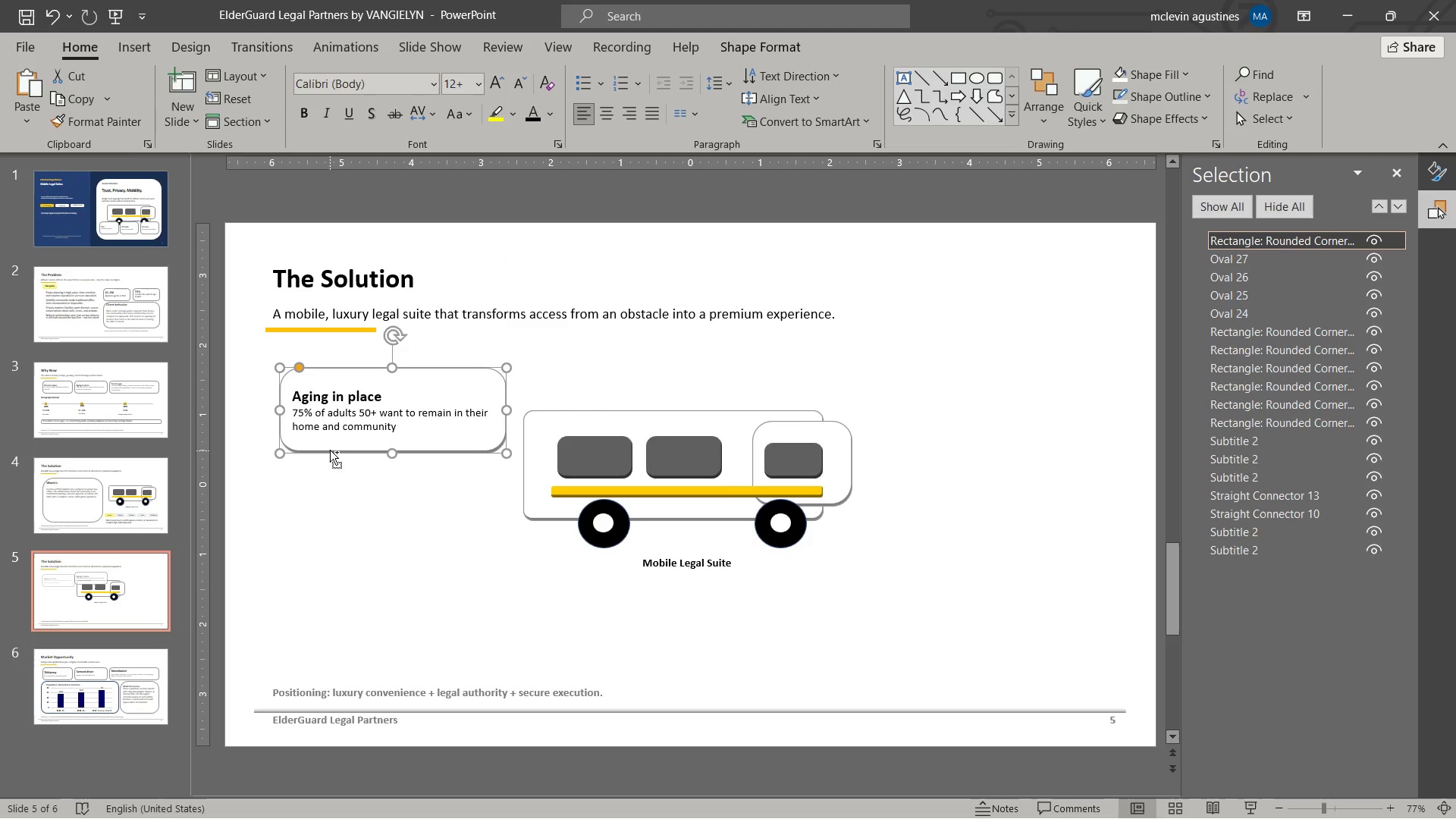 
hold_key(key=ControlLeft, duration=1.01)
 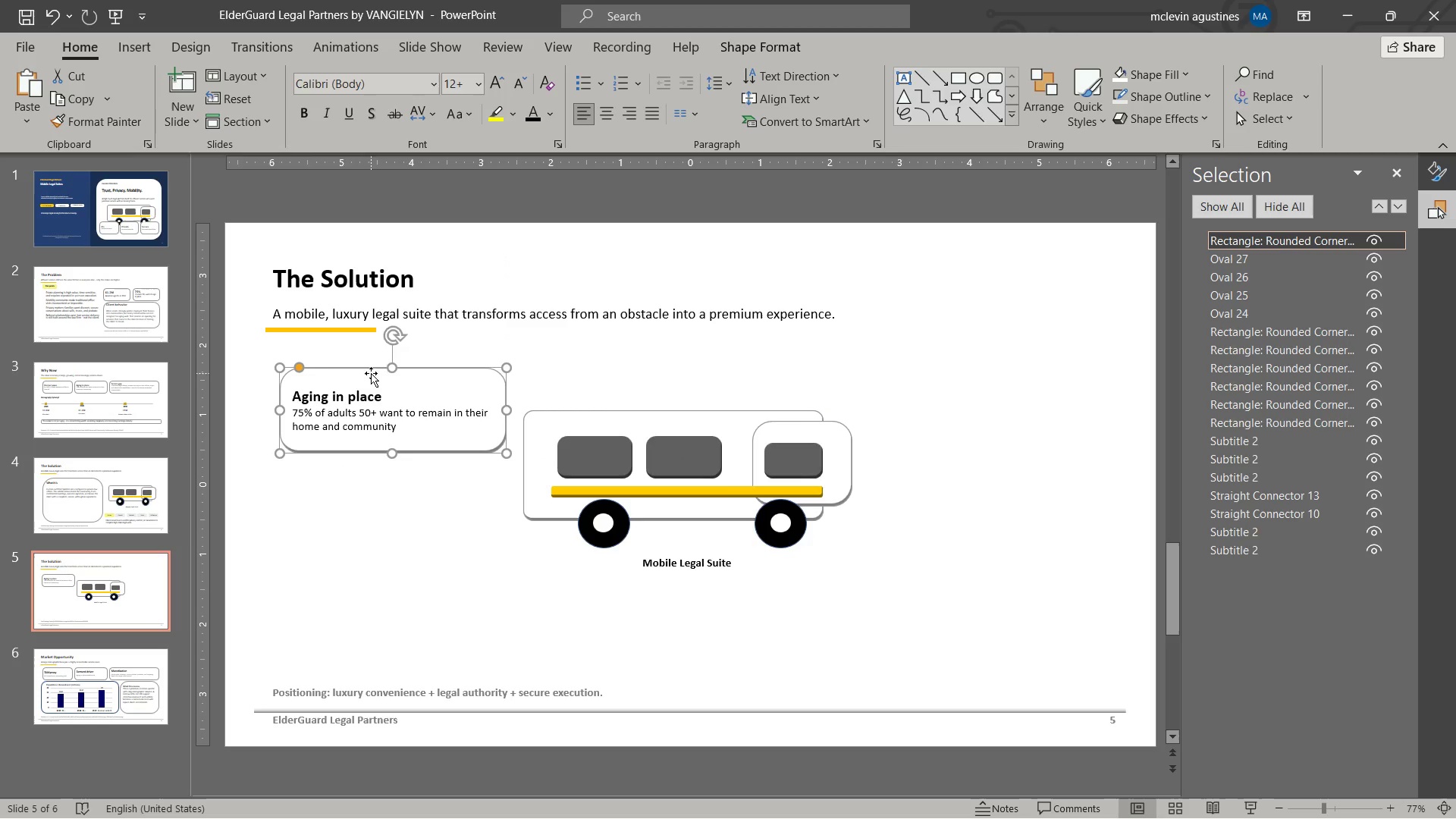 
left_click_drag(start_coordinate=[293, 397], to_coordinate=[394, 400])
 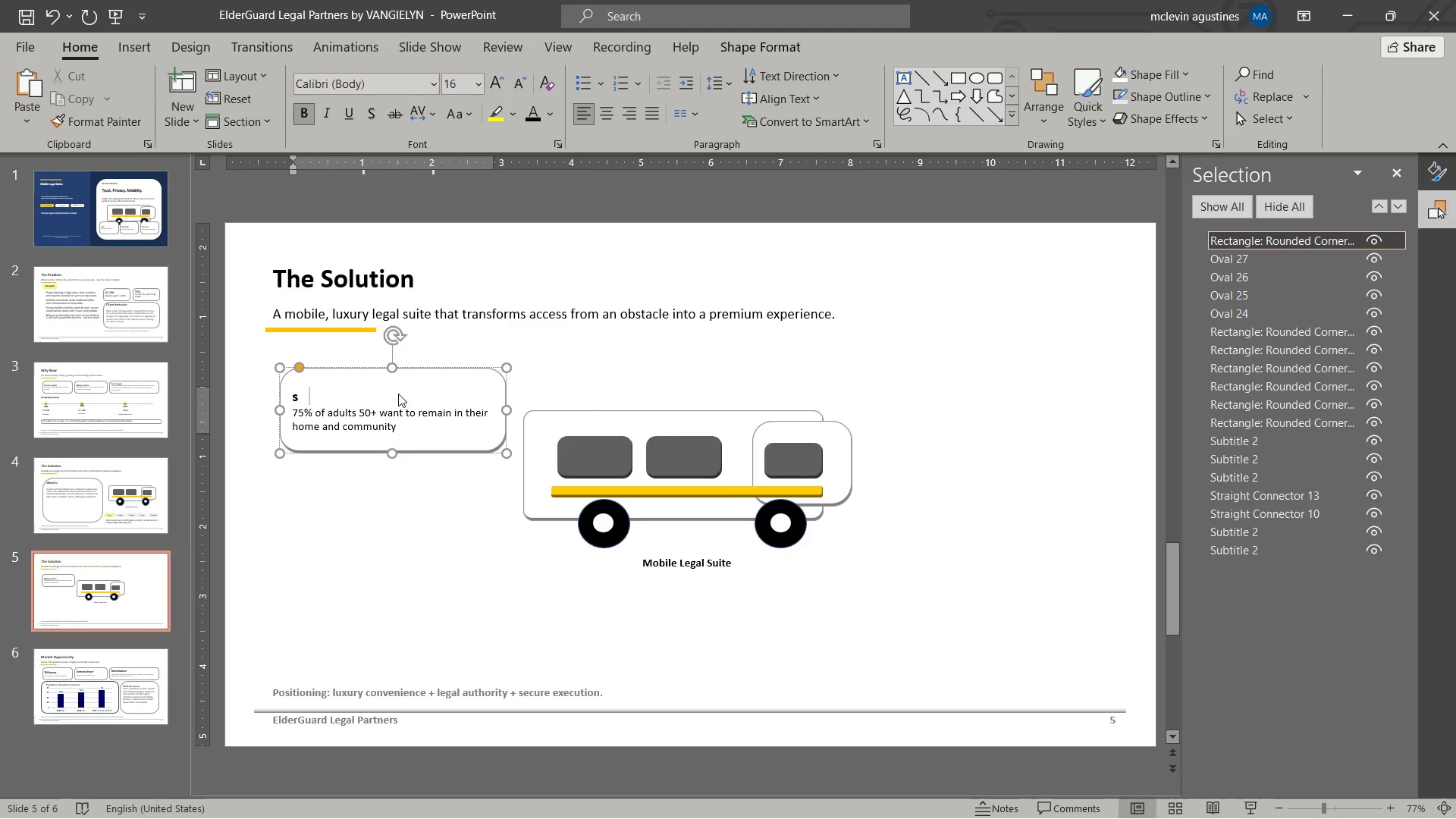 
type(secure servers)
 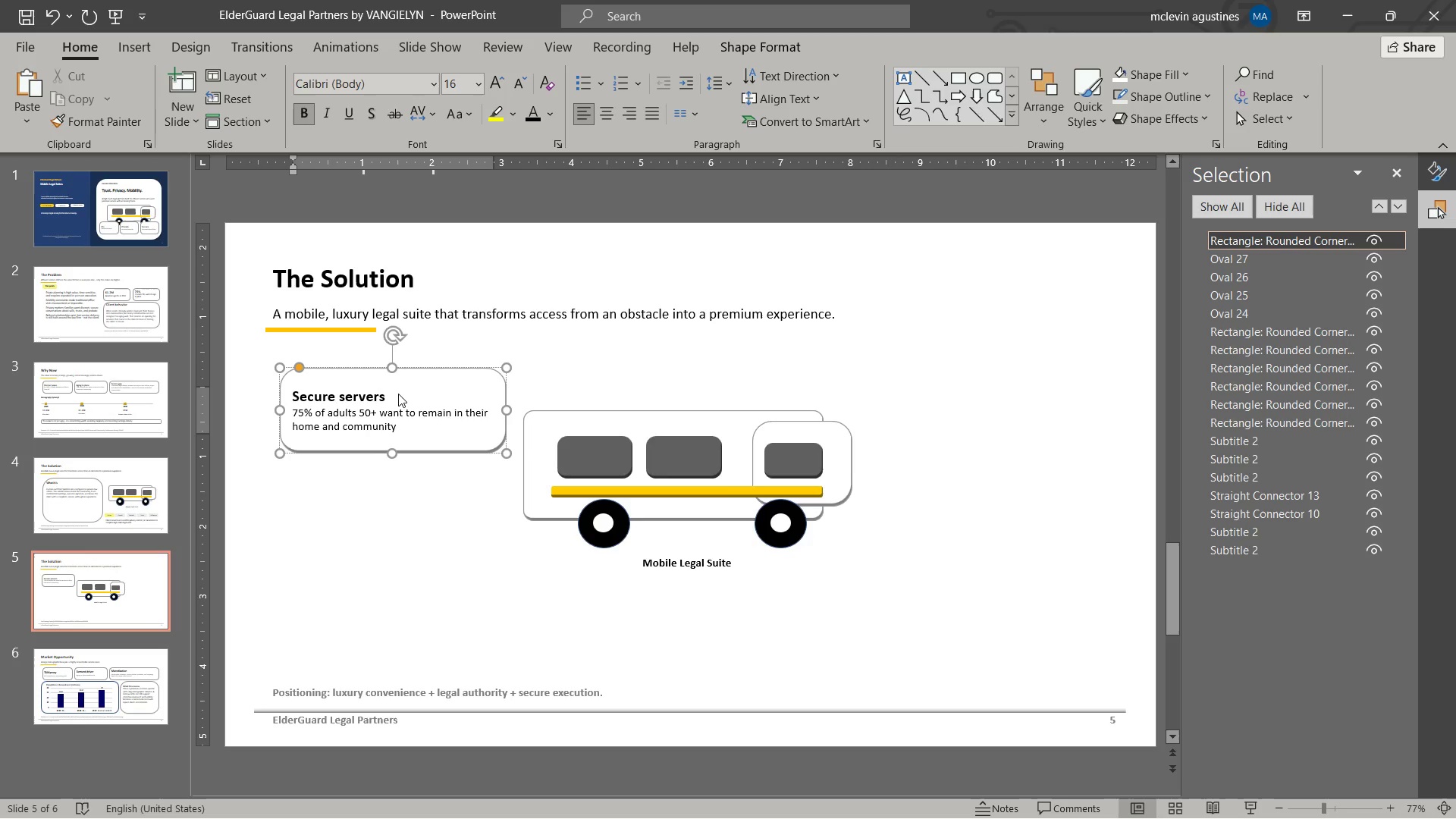 
key(ArrowRight)
 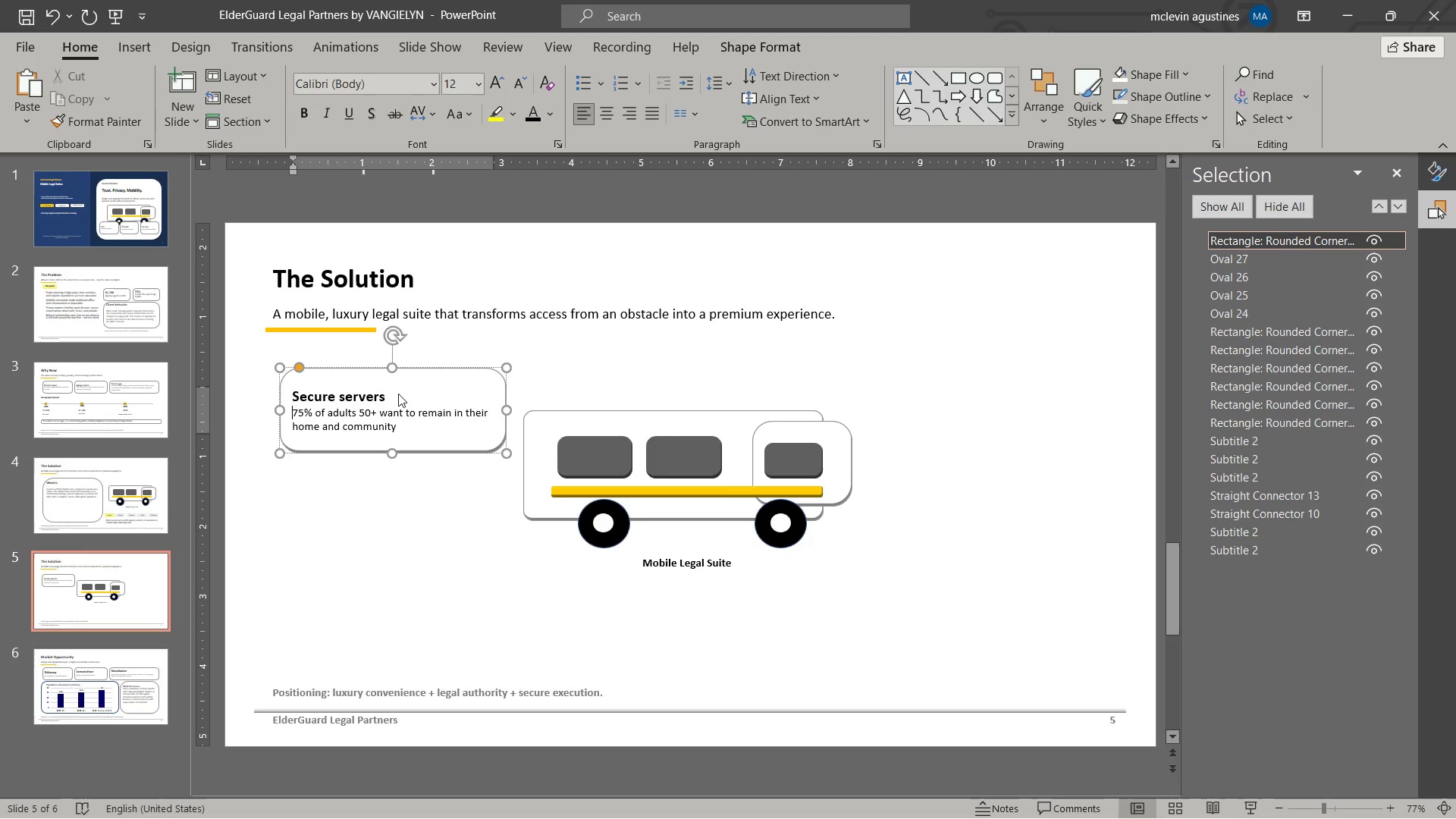 
key(Control+Shift+ArrowRight)
 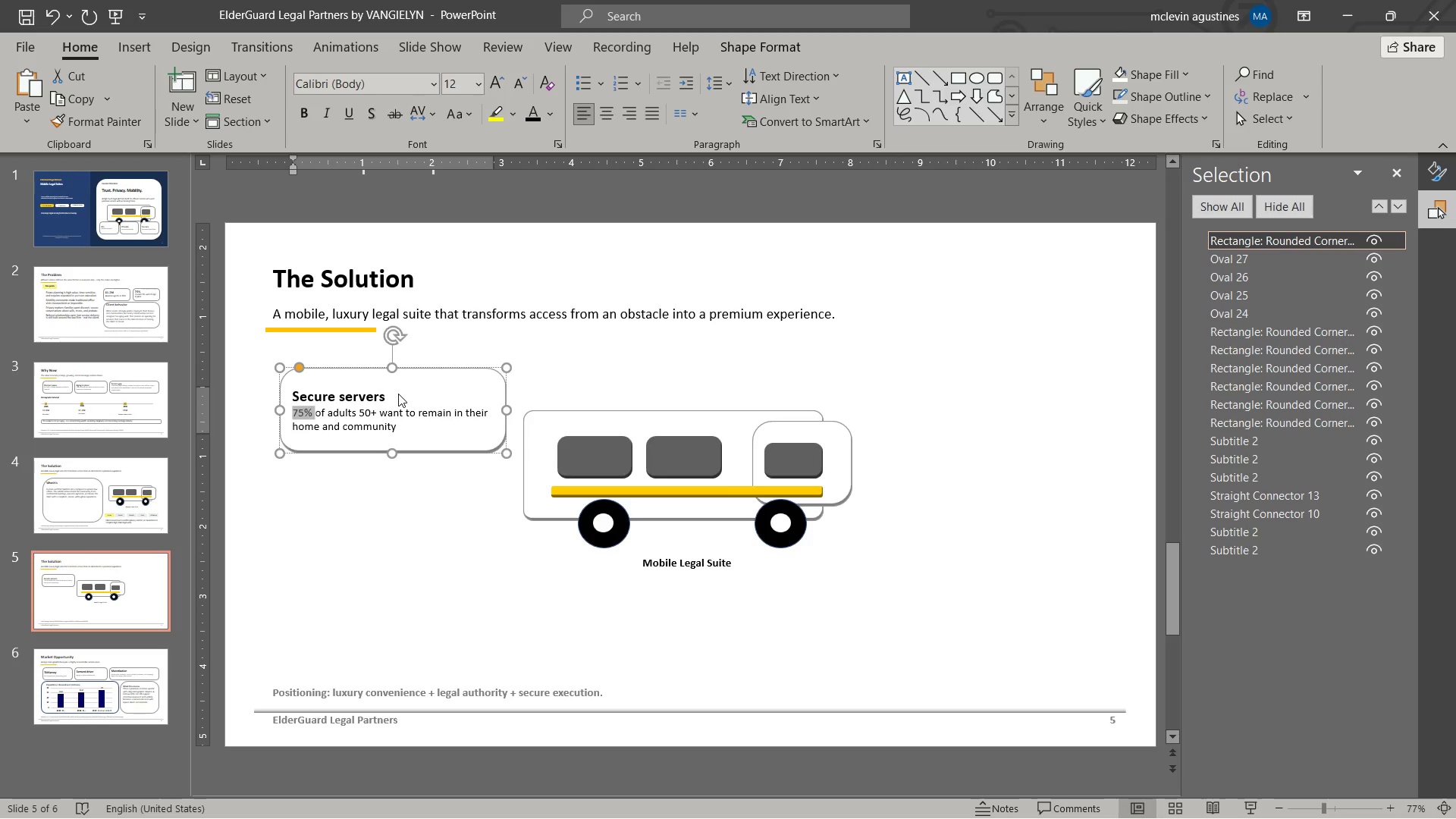 
key(Control+Shift+ArrowRight)
 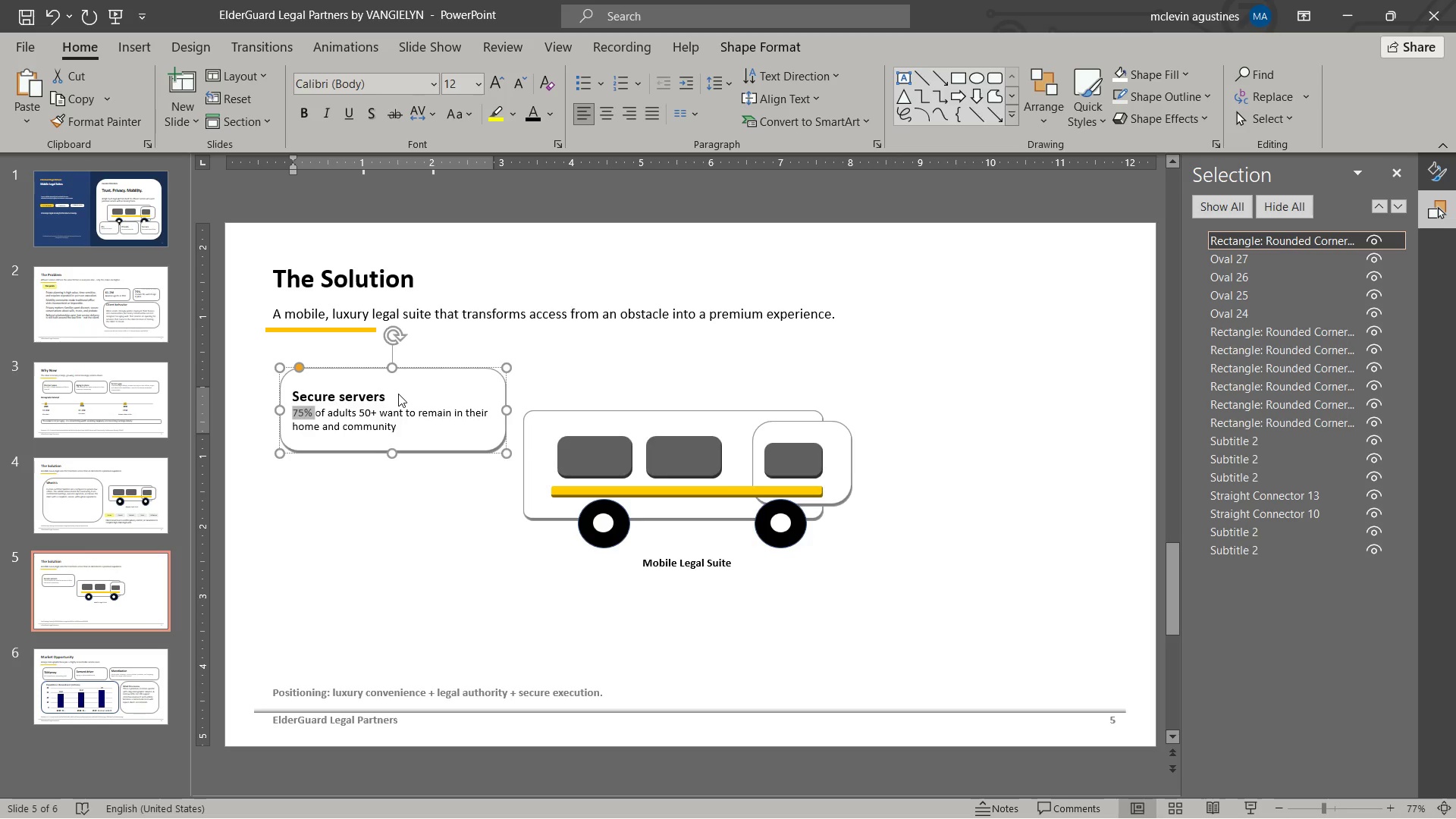 
key(Control+Shift+ArrowDown)
 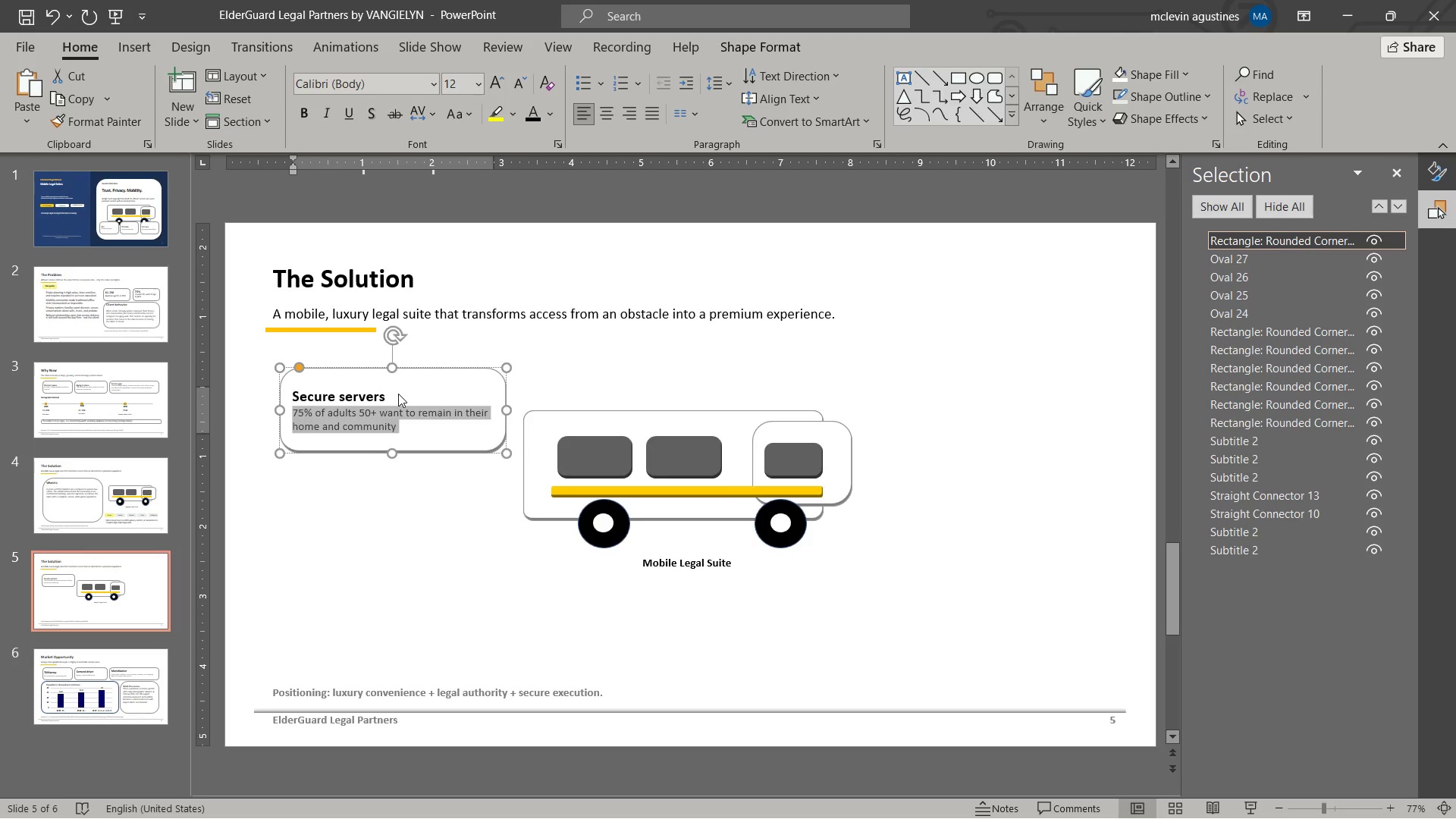 
type(excryote)
key(Backspace)
key(Backspace)
key(Backspace)
type(pe)
key(Backspace)
type(ted)
 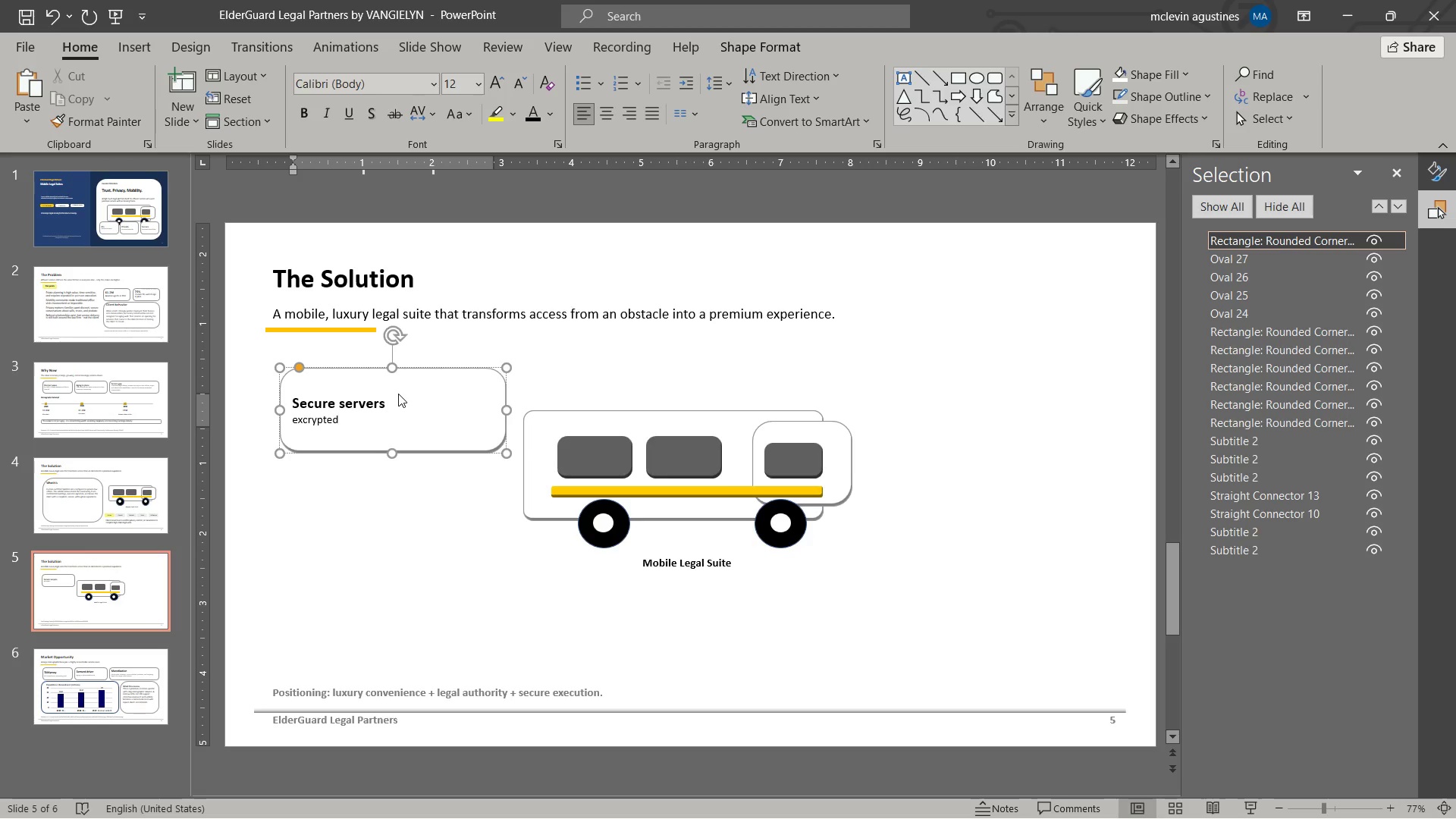 
key(Control+ArrowLeft)
 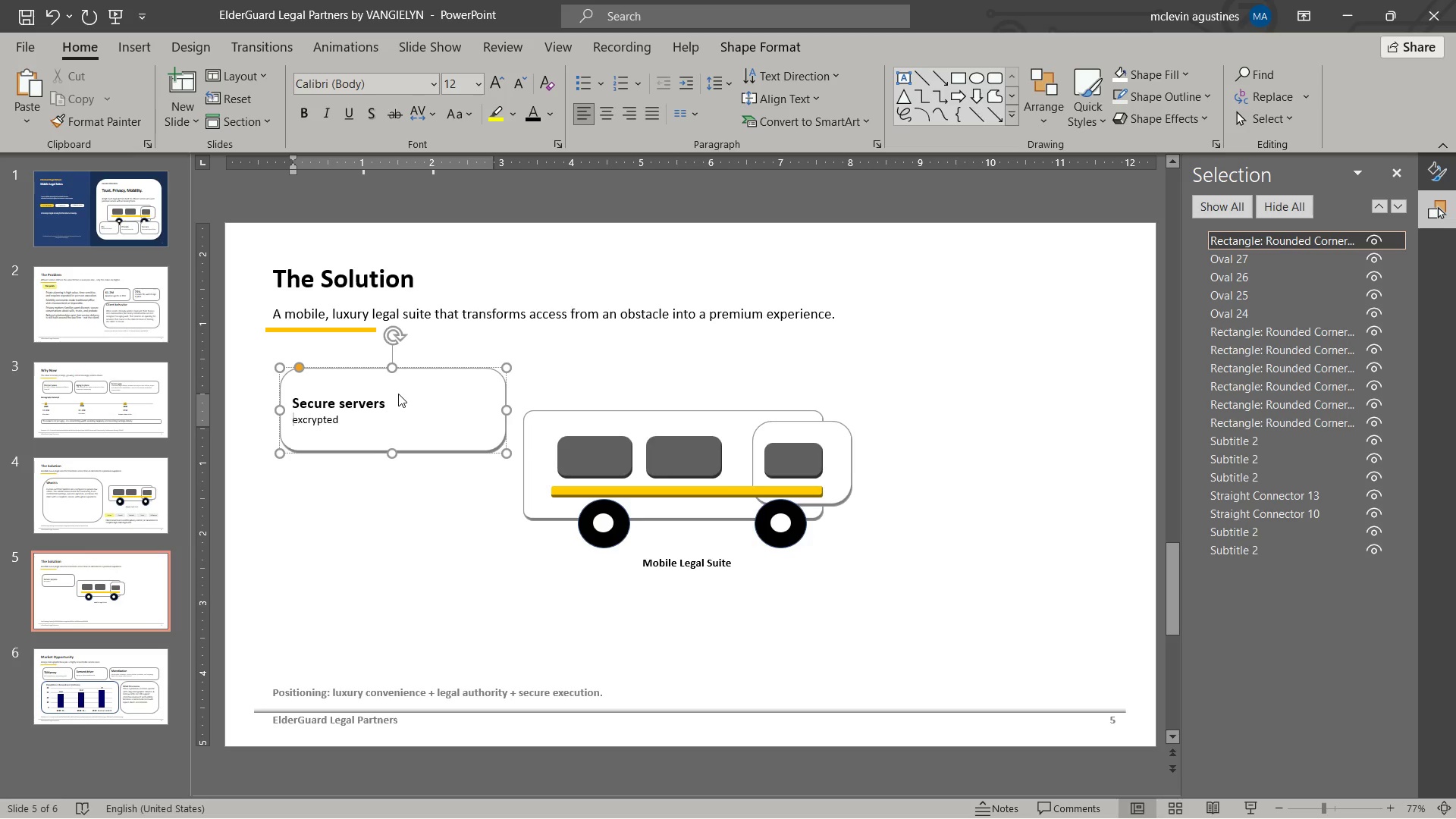 
key(ArrowRight)
 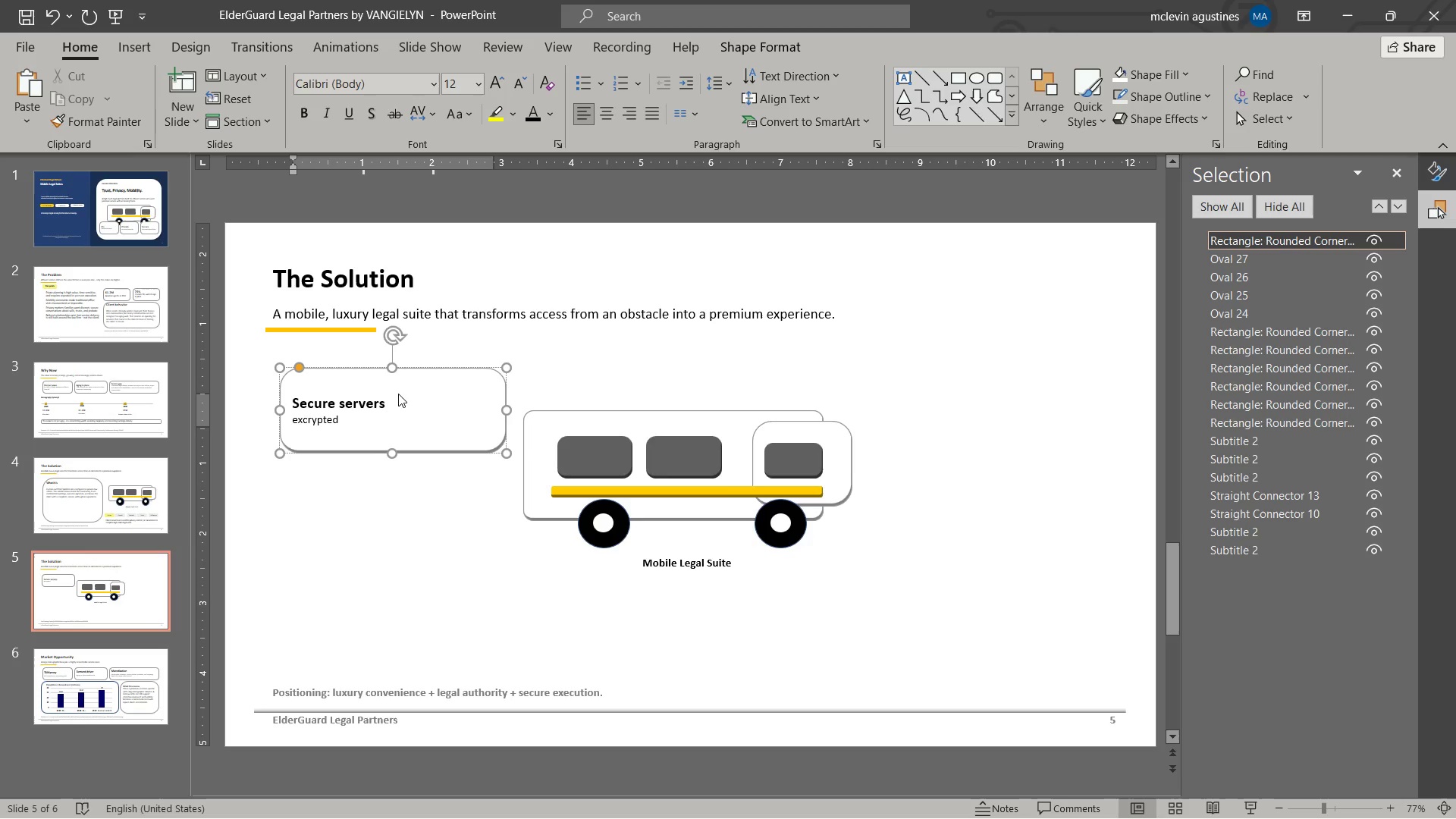 
key(Delete)
 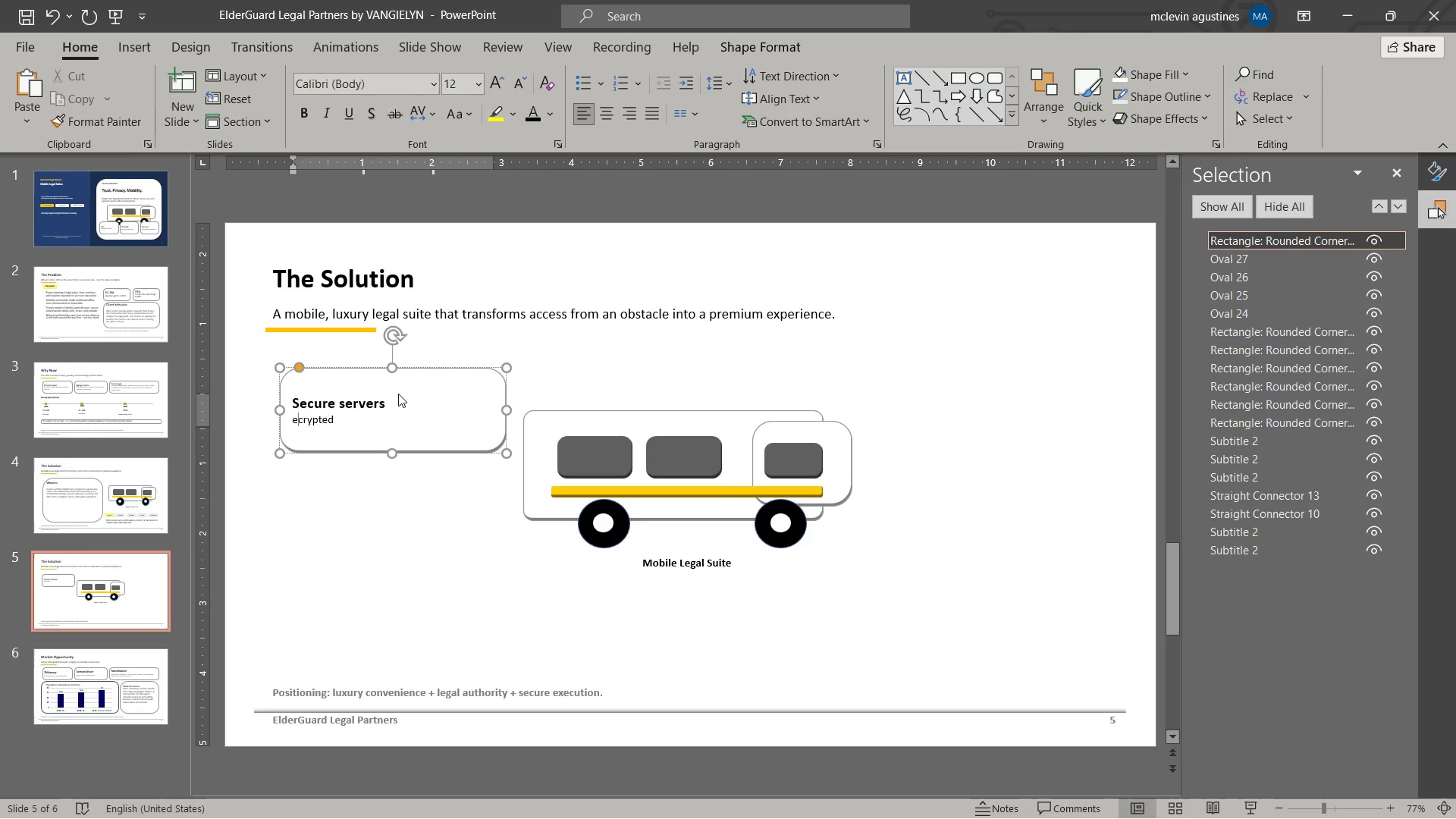 
key(N)
 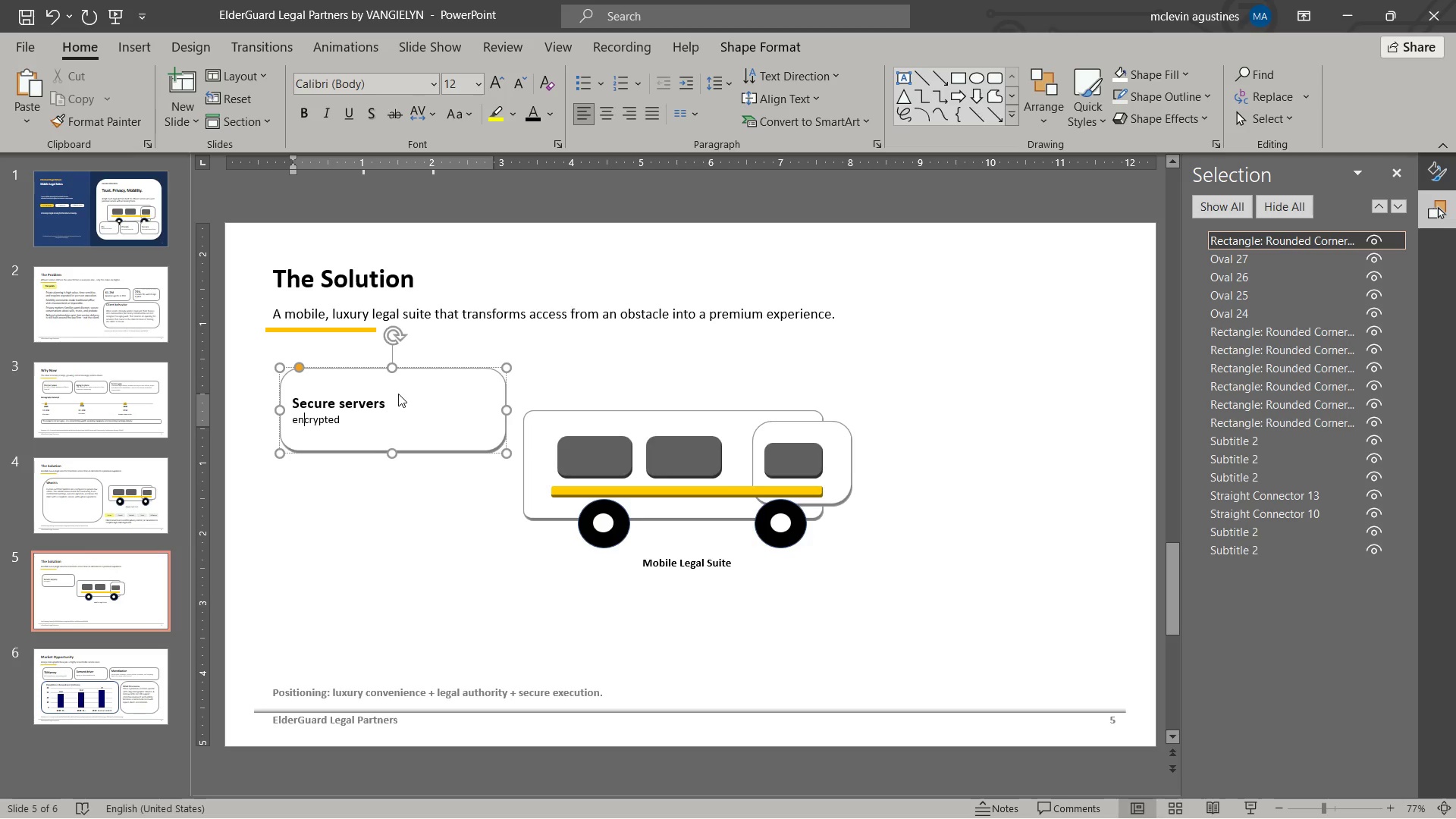 
key(Control+ControlLeft)
 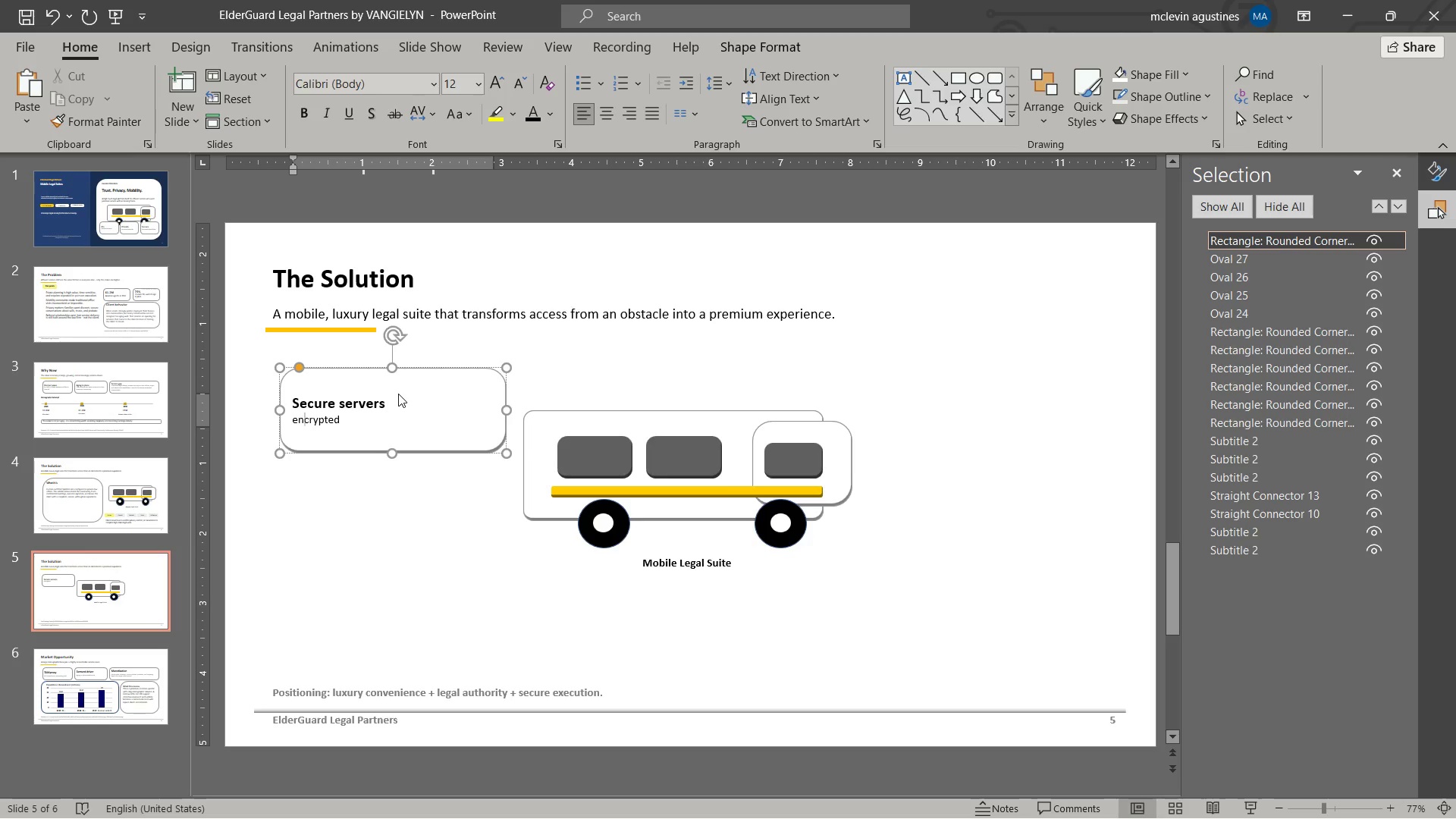 
key(Control+ArrowRight)
 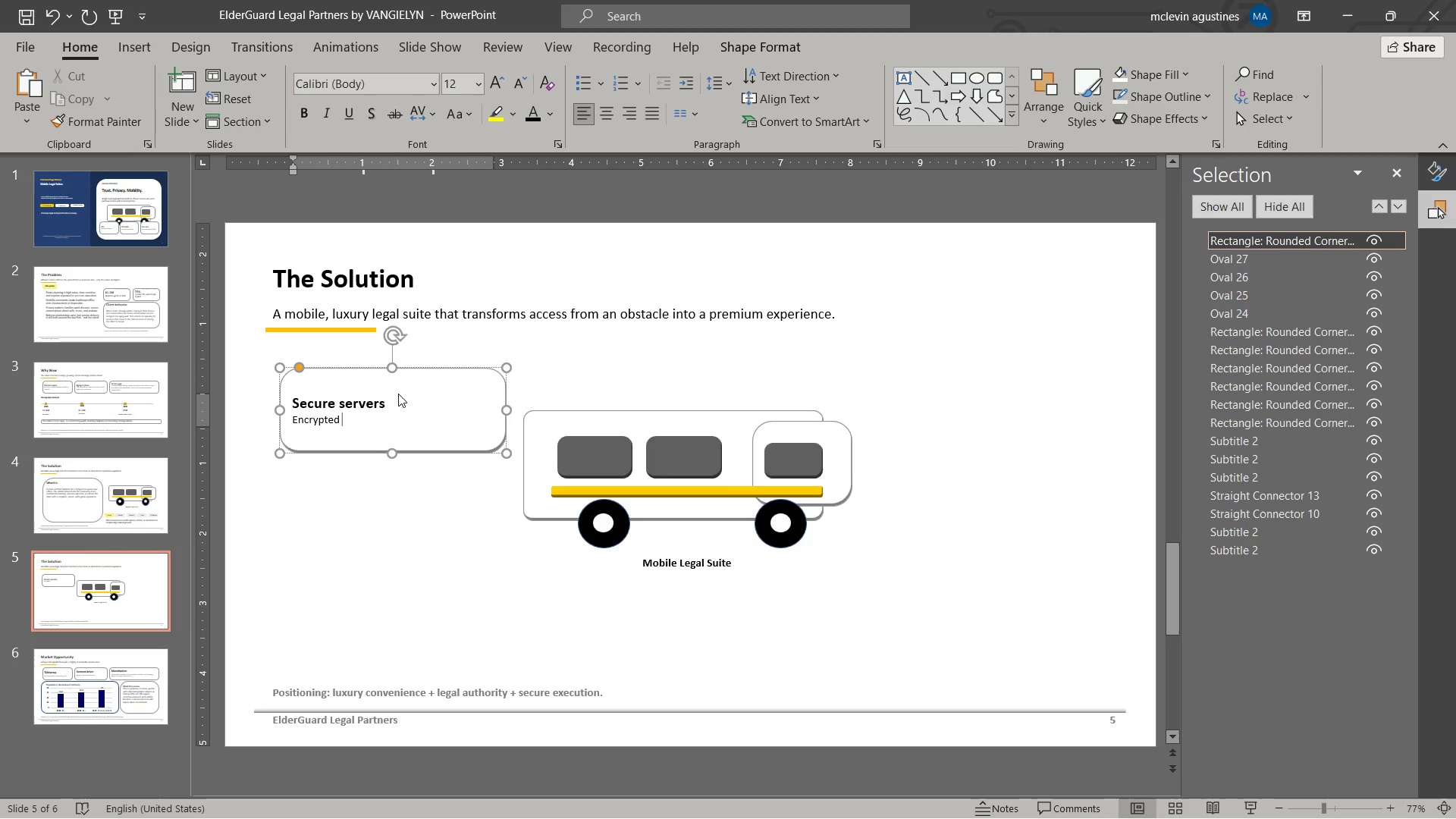 
type( documents storage and protected case files.)
 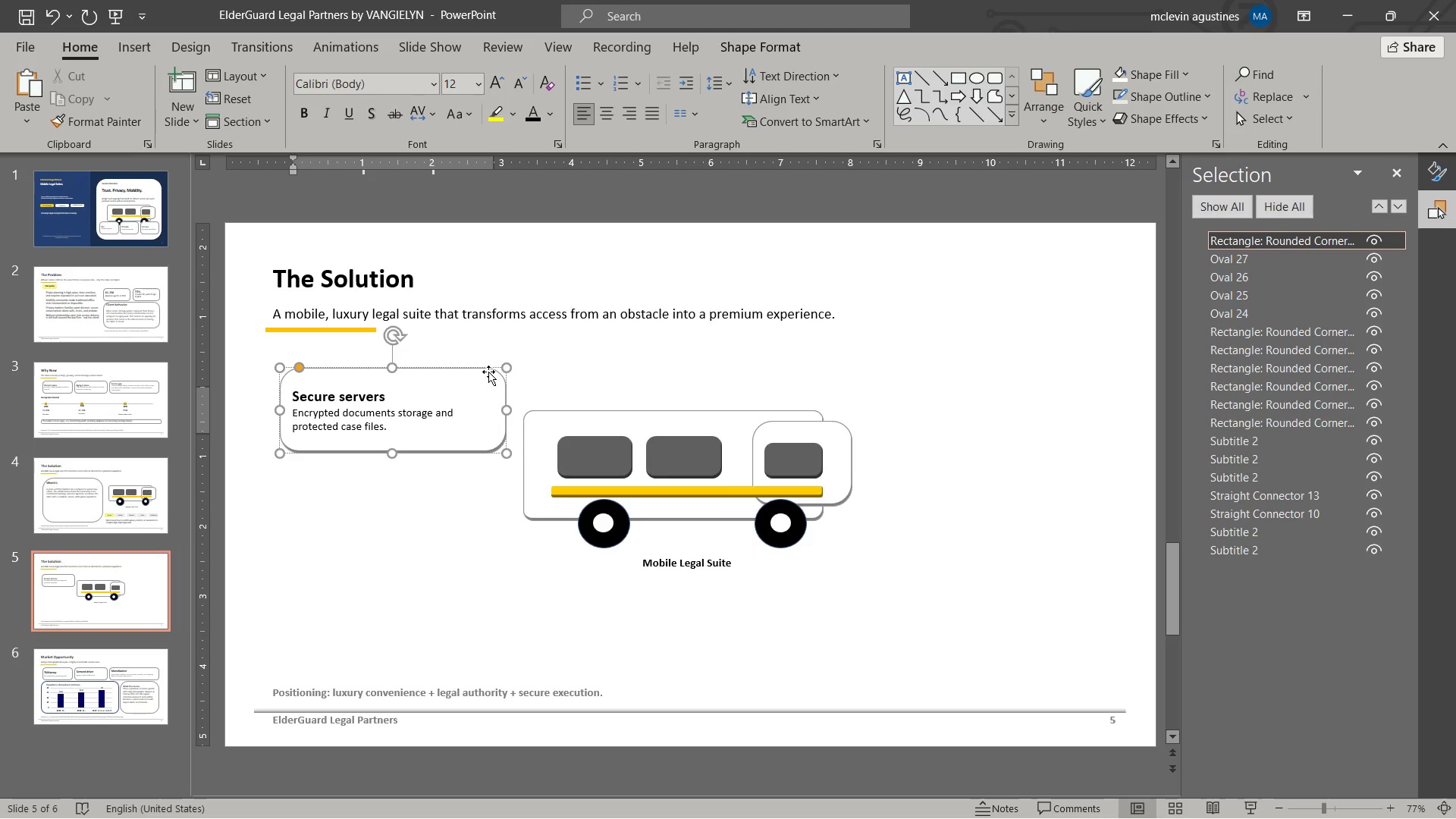 
left_click([488, 372])
 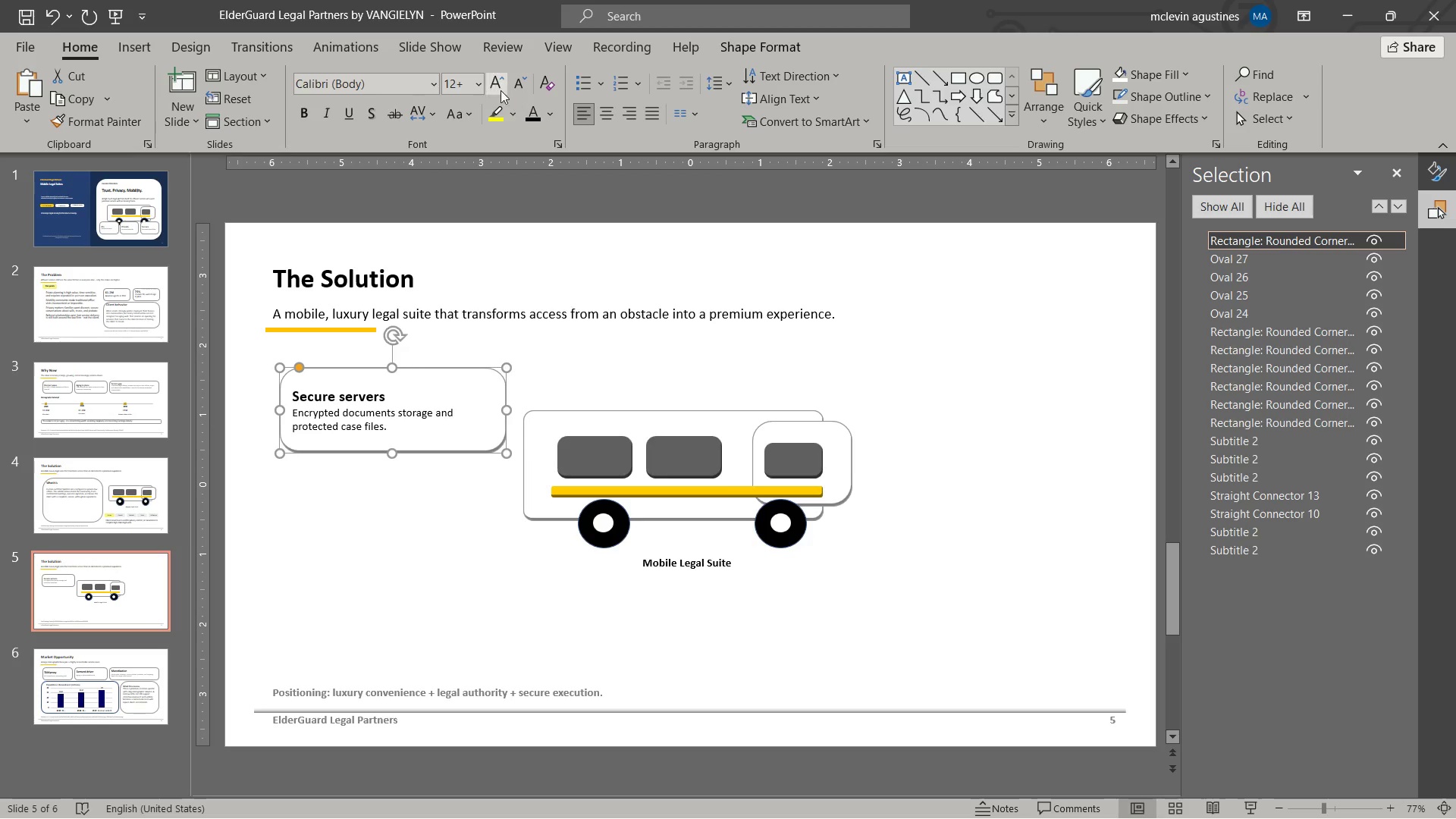 
left_click([490, 85])
 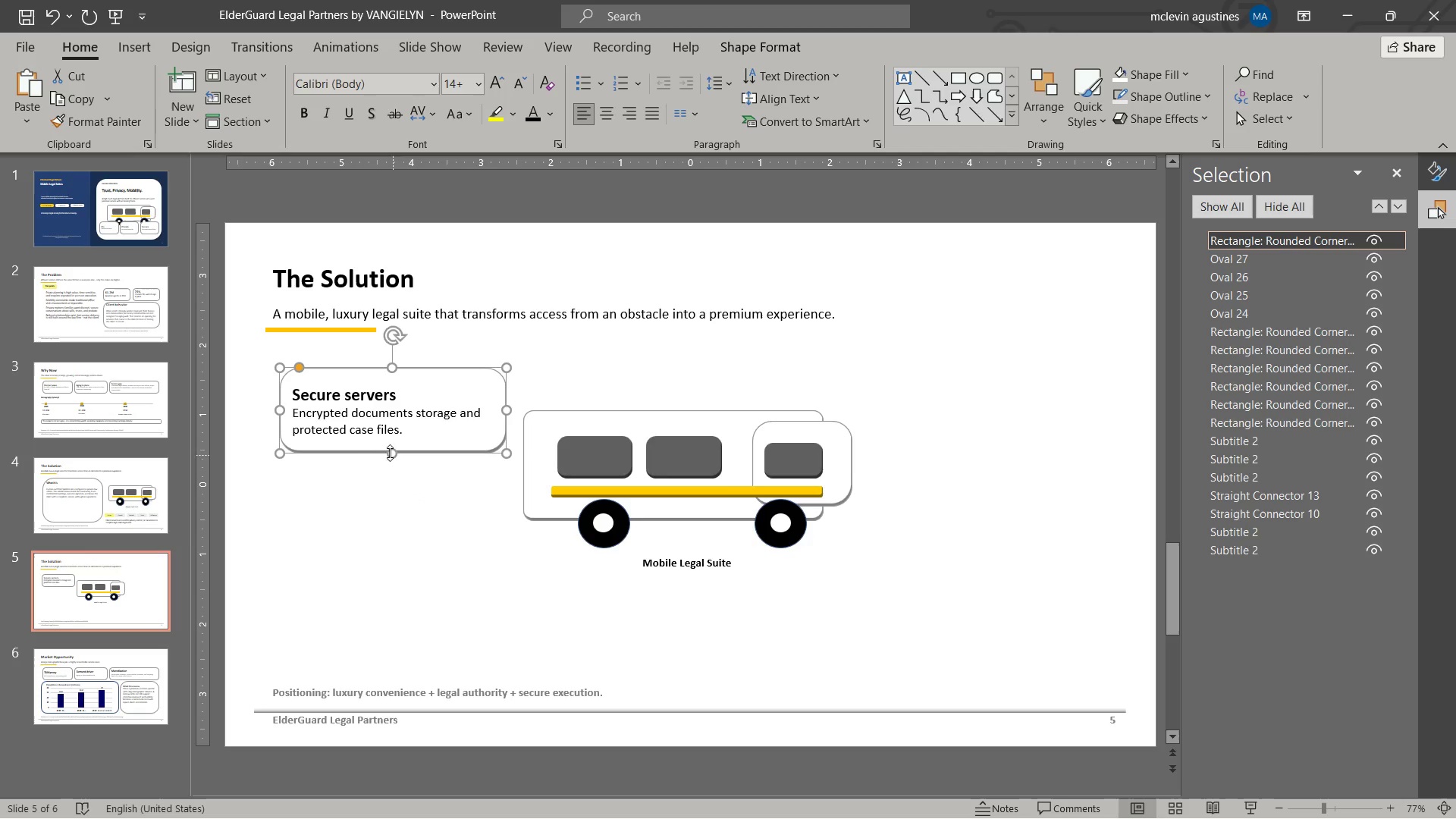 
left_click_drag(start_coordinate=[392, 452], to_coordinate=[397, 466])
 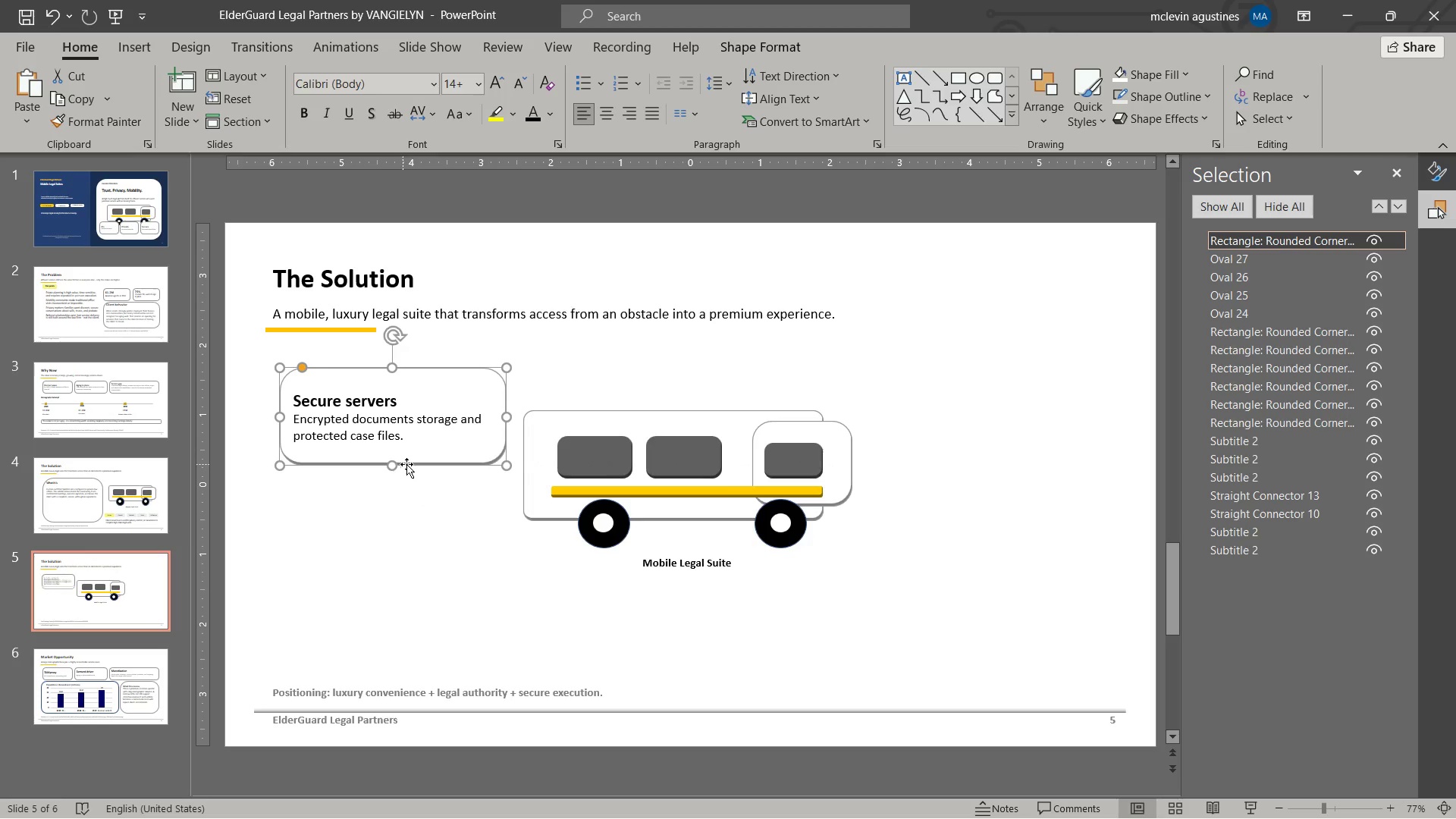 
key(Control+C)
 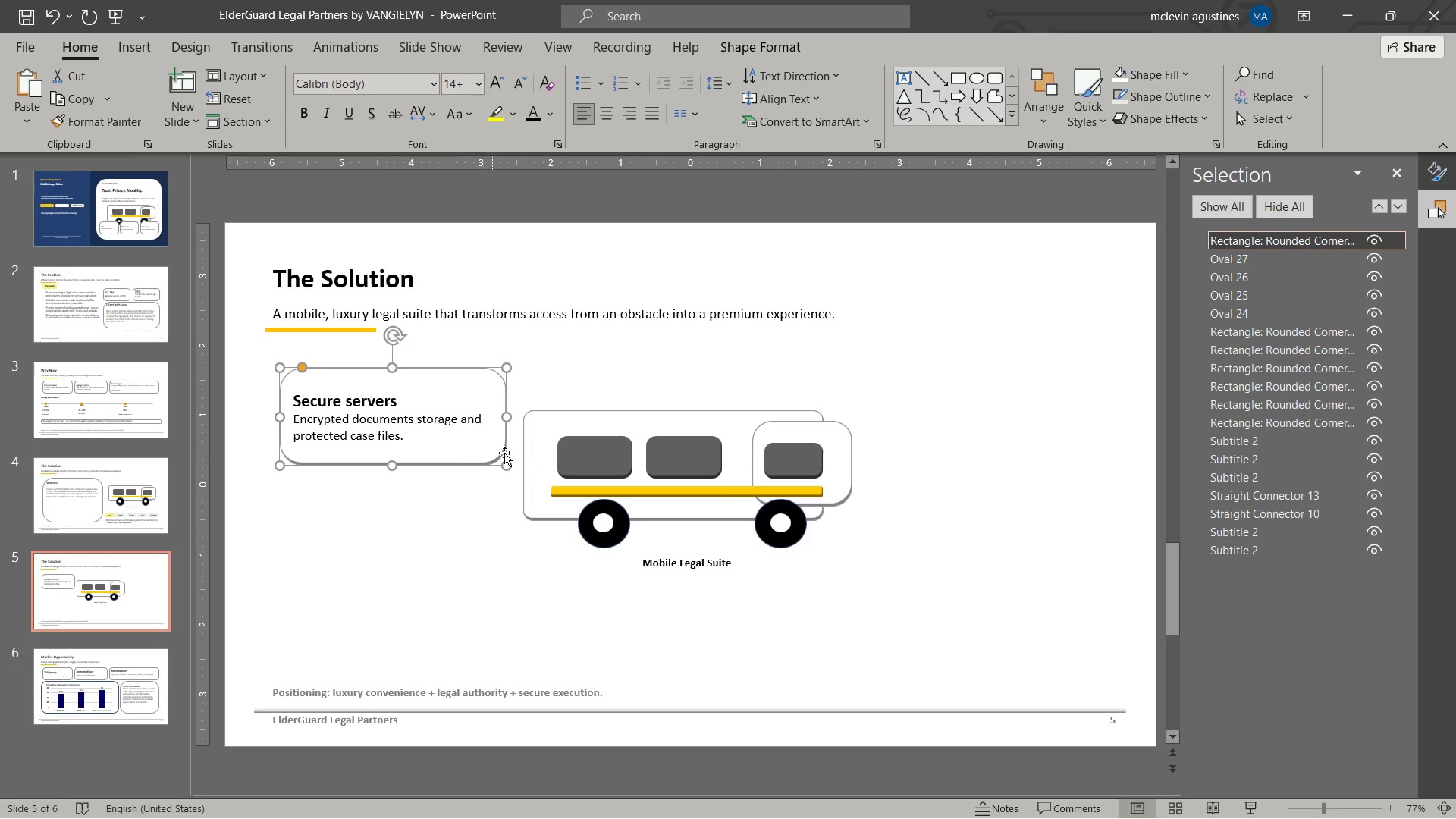 
key(Control+C)
 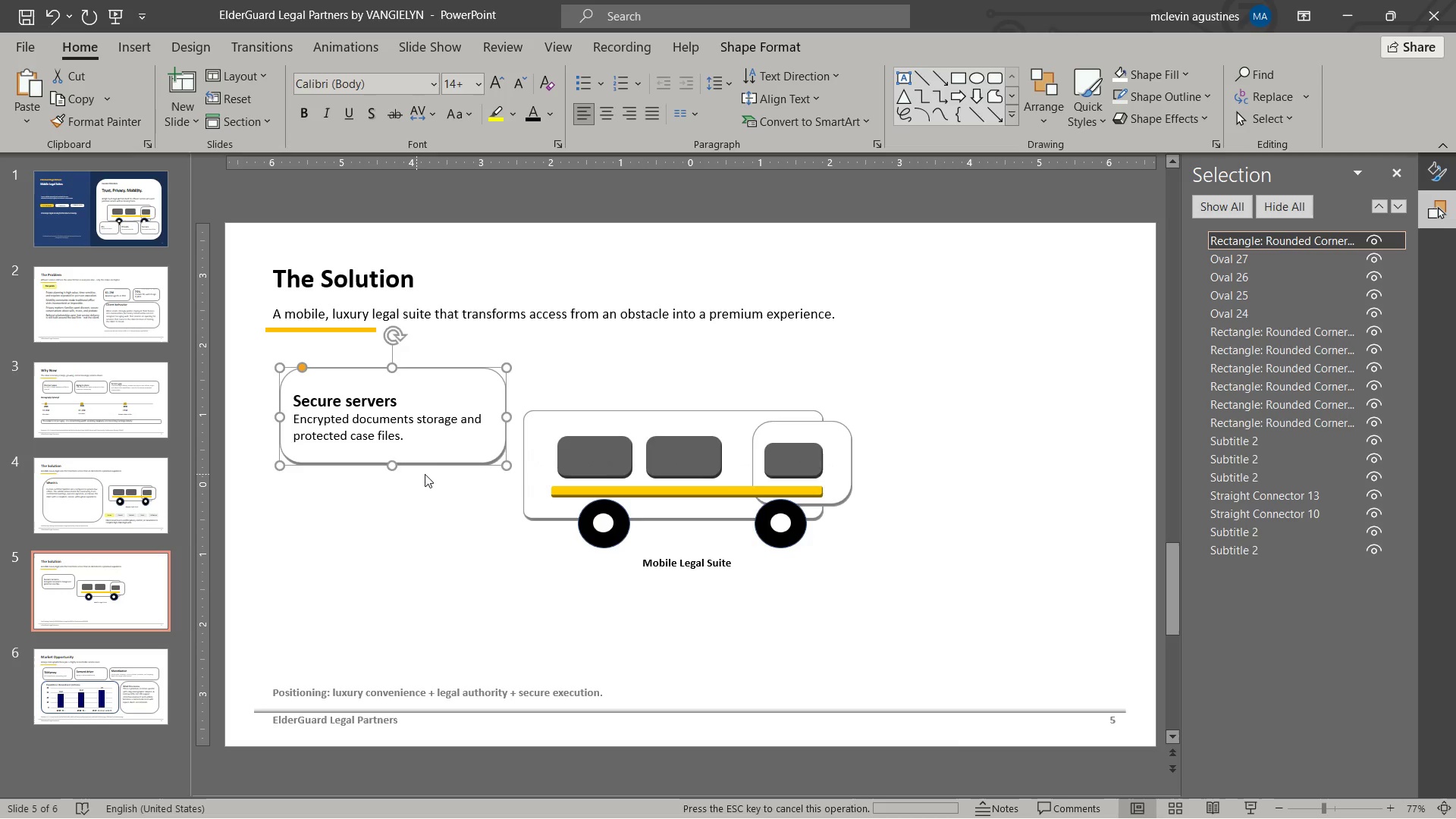 
key(Control+V)
 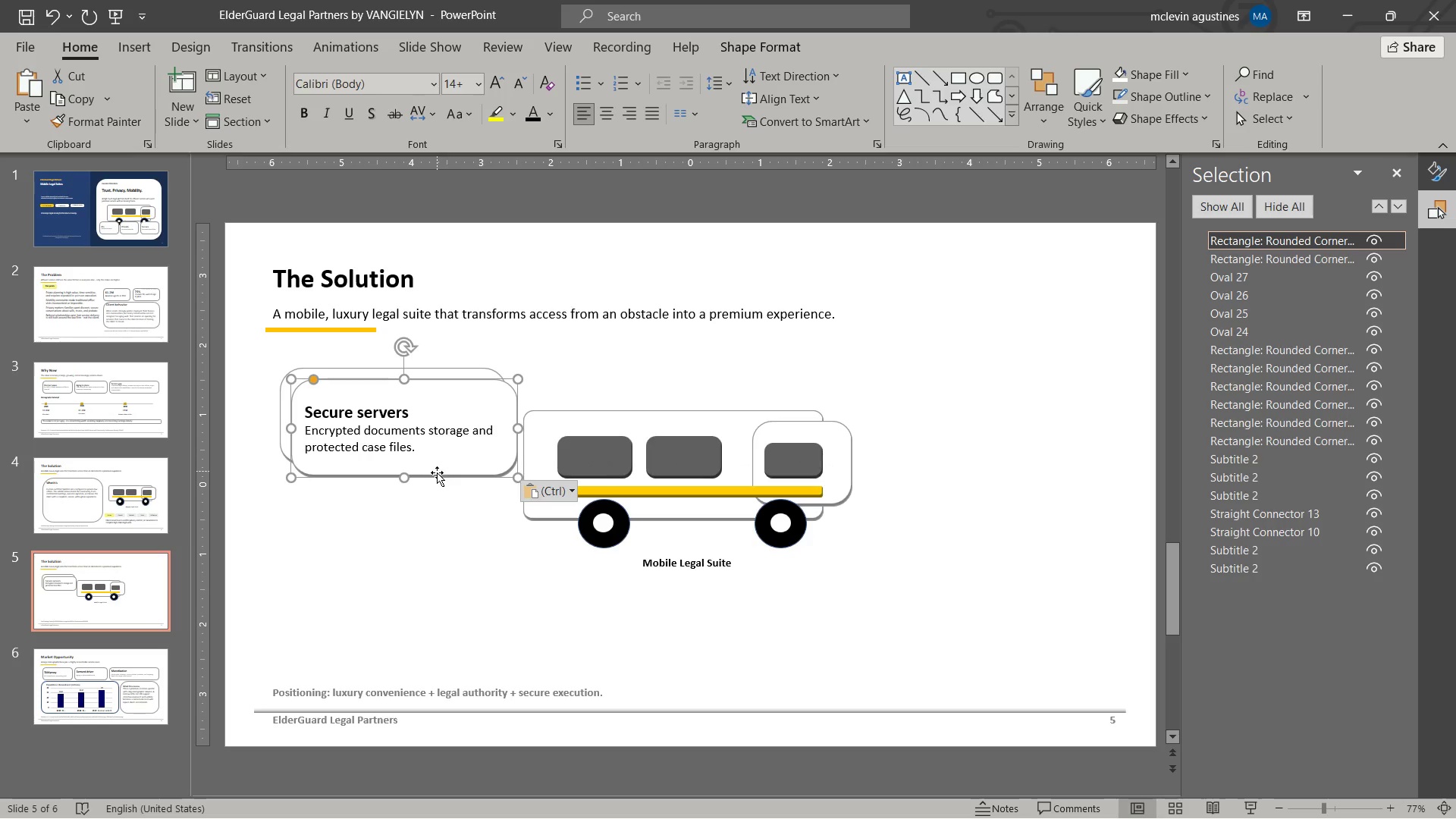 
left_click_drag(start_coordinate=[437, 472], to_coordinate=[429, 585])
 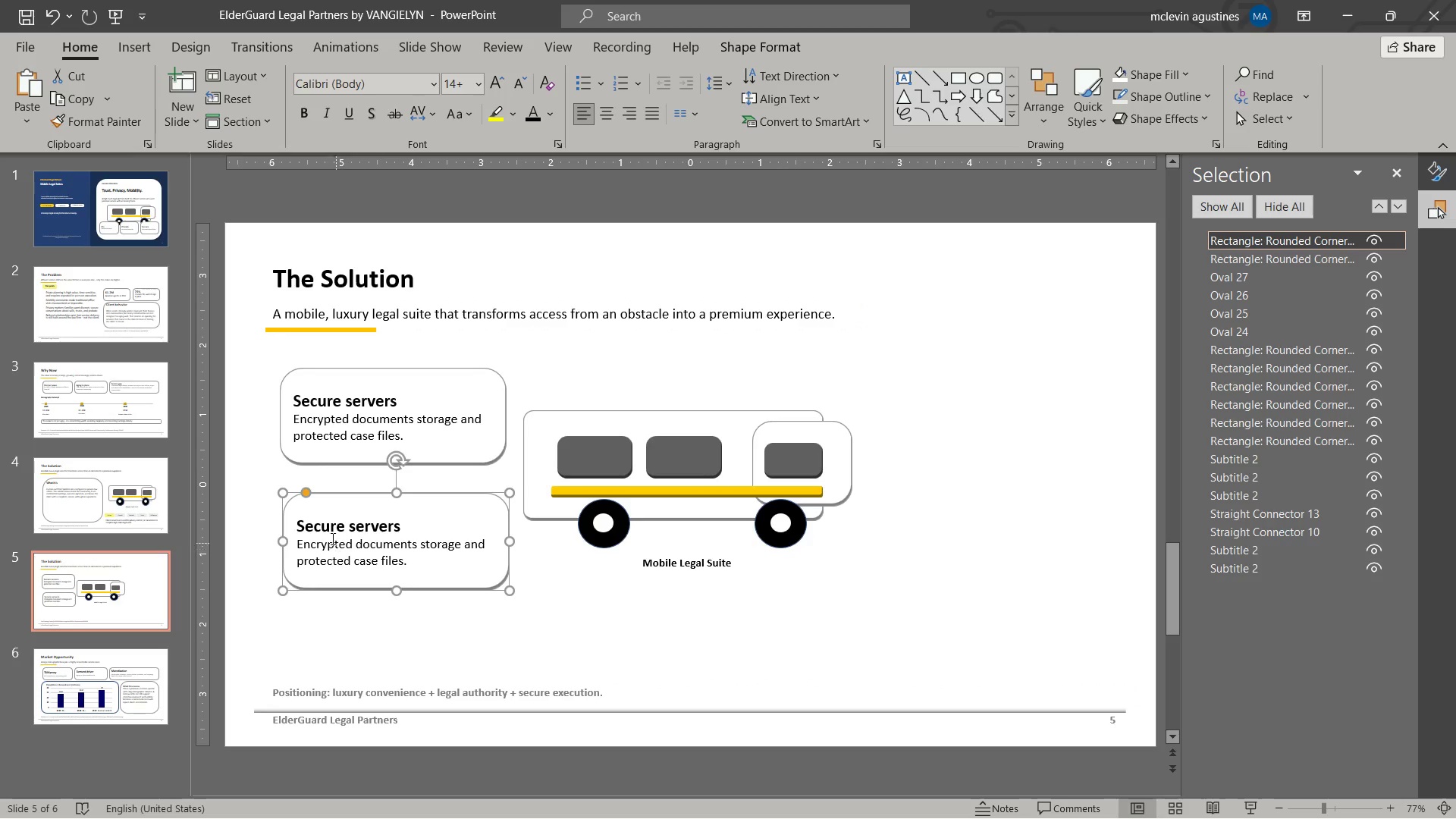 
left_click_drag(start_coordinate=[317, 527], to_coordinate=[388, 523])
 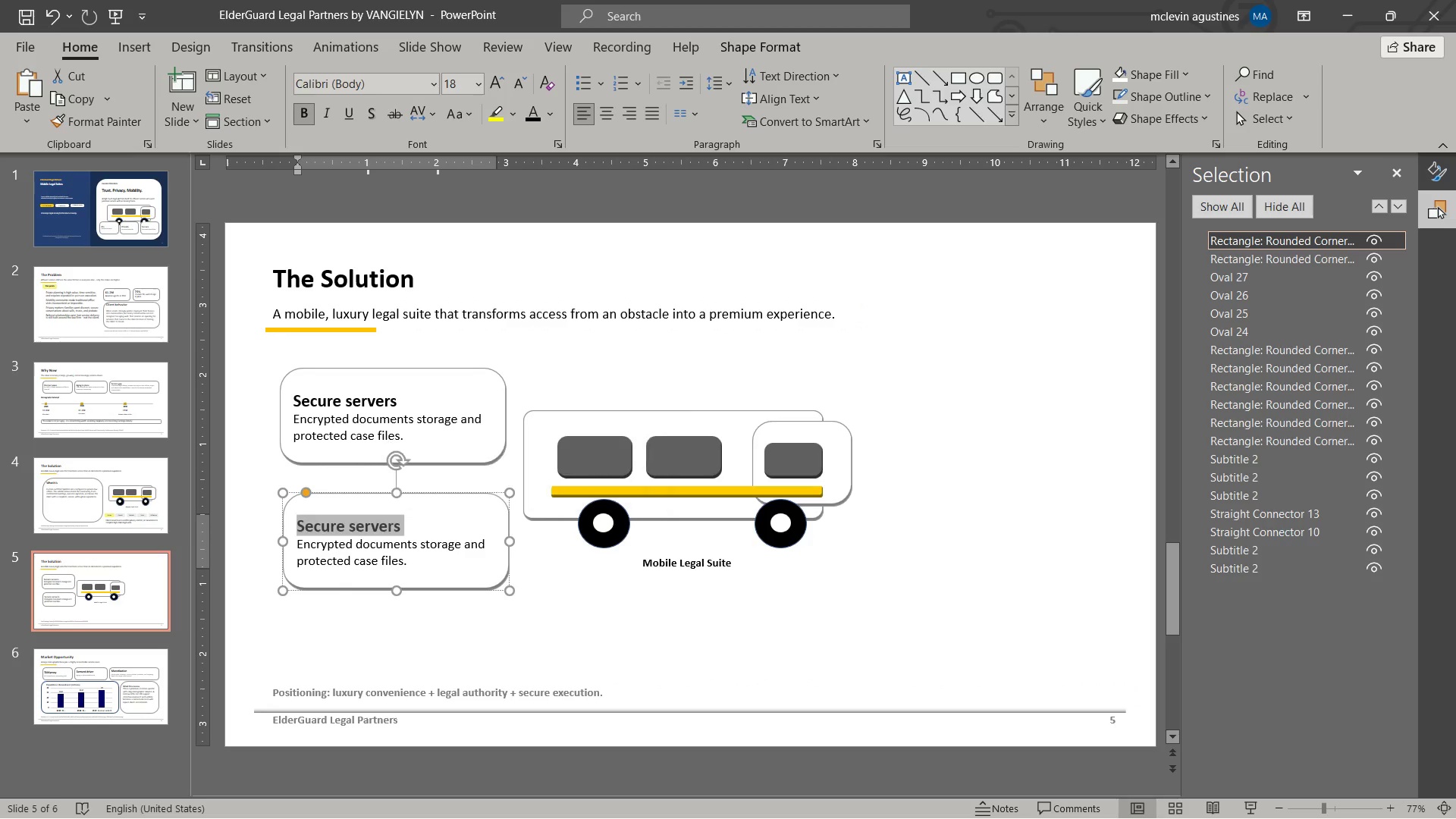 
type(luxury interior)
 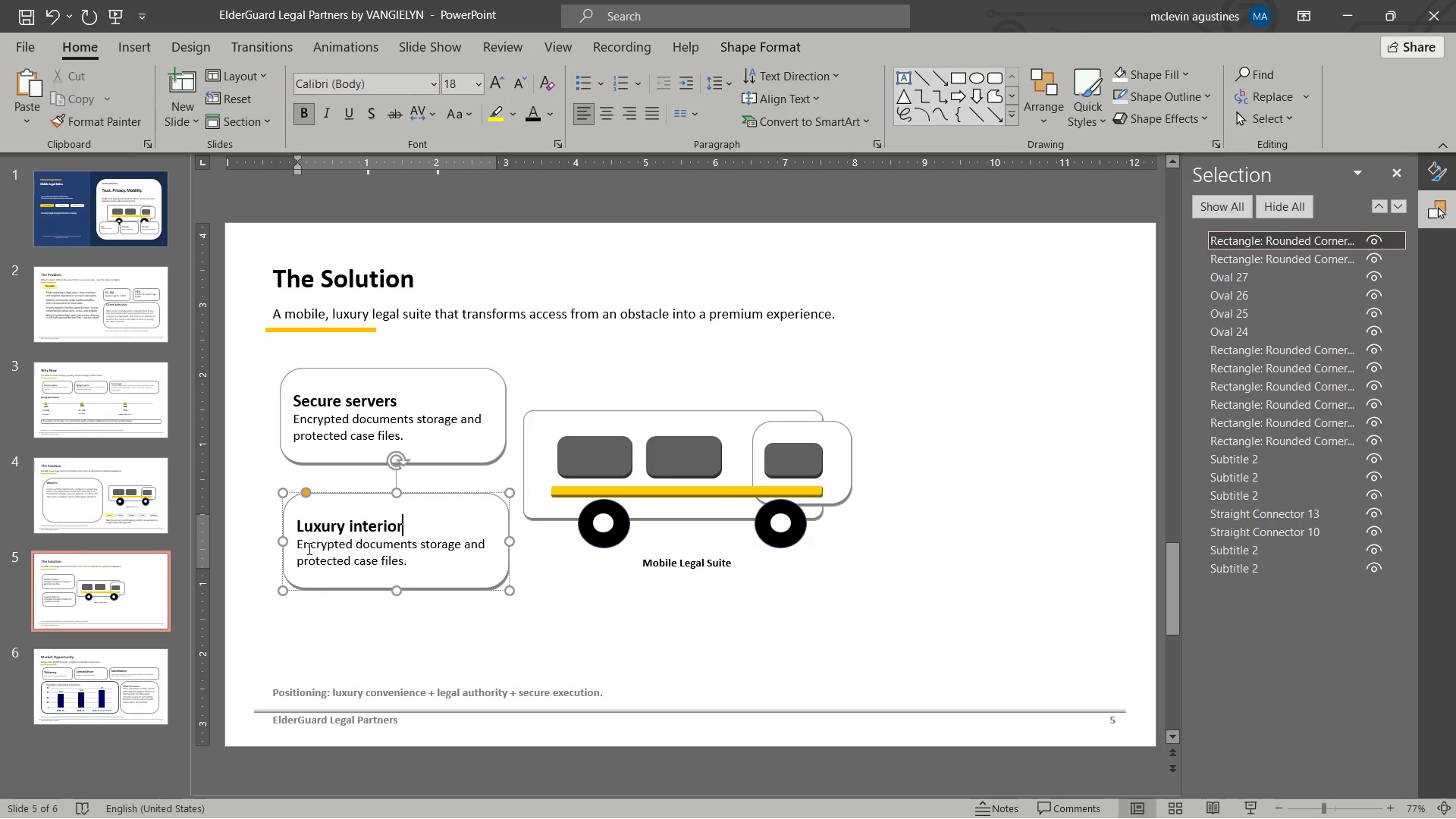 
left_click_drag(start_coordinate=[307, 548], to_coordinate=[424, 576])
 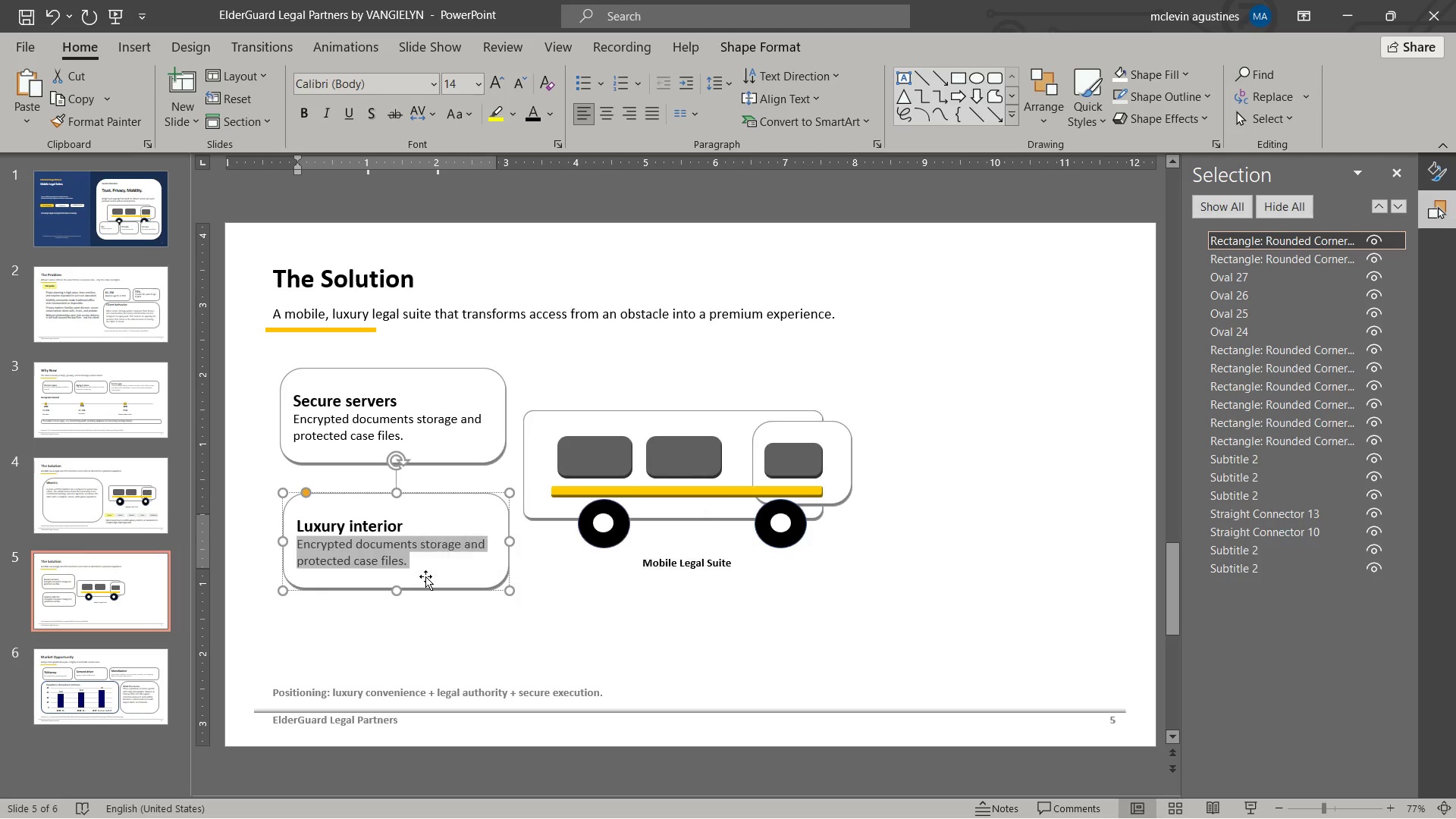 
type(executive seating, warm finished)
key(Backspace)
type(s, and hospitality-grade lighting.)
 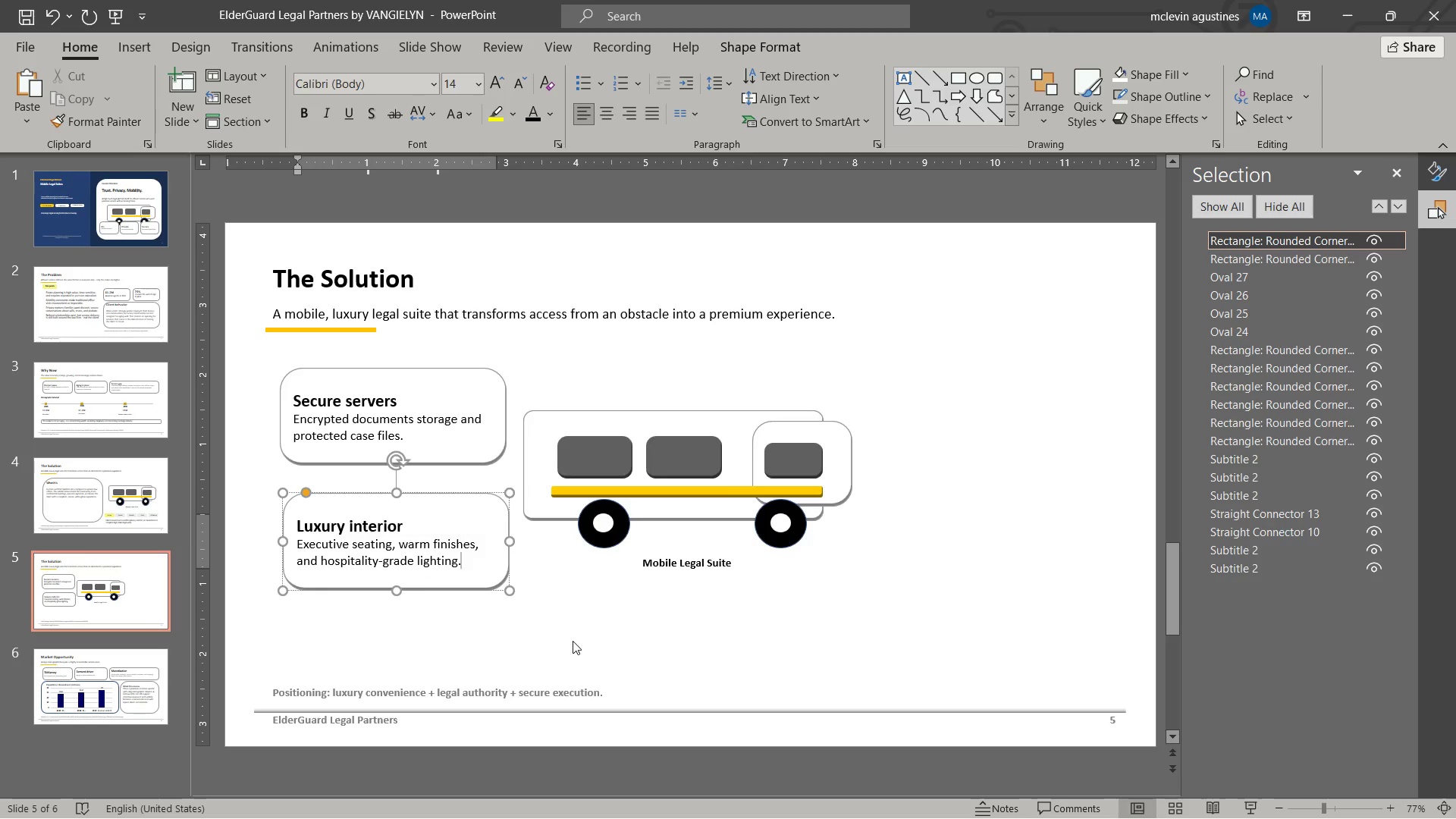 
key(Escape)
 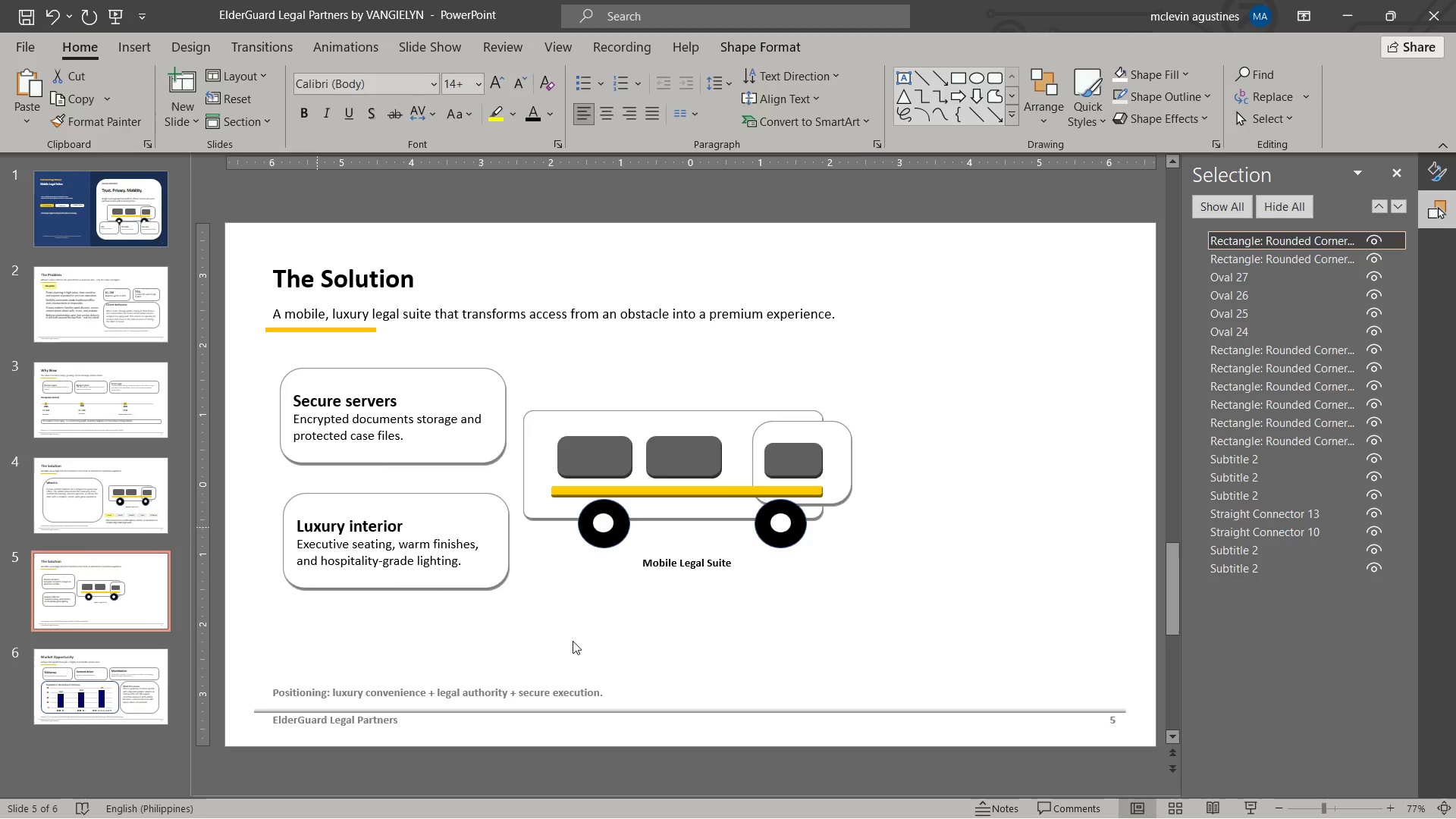 
key(Escape)
 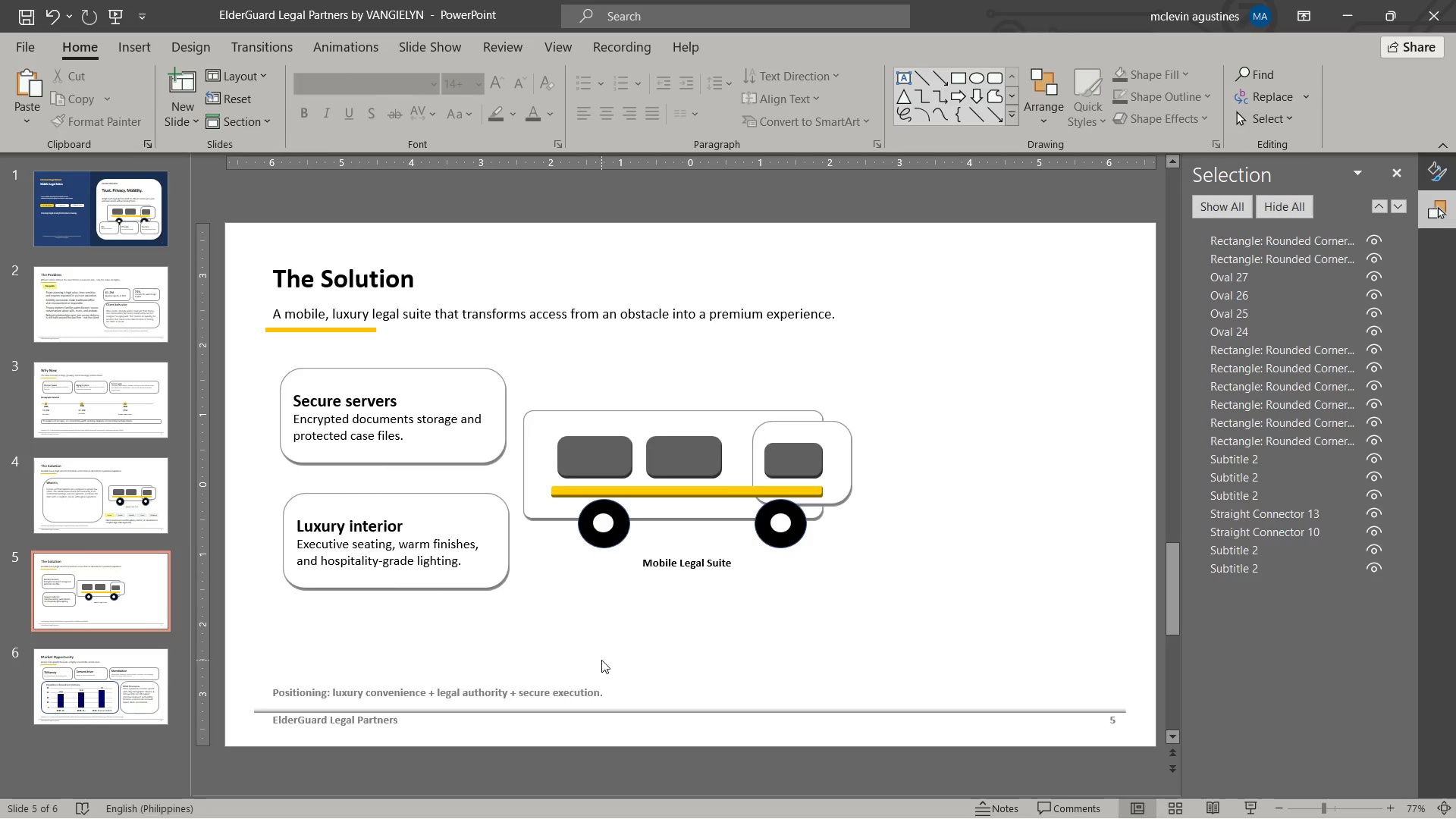 
key(Control+S)
 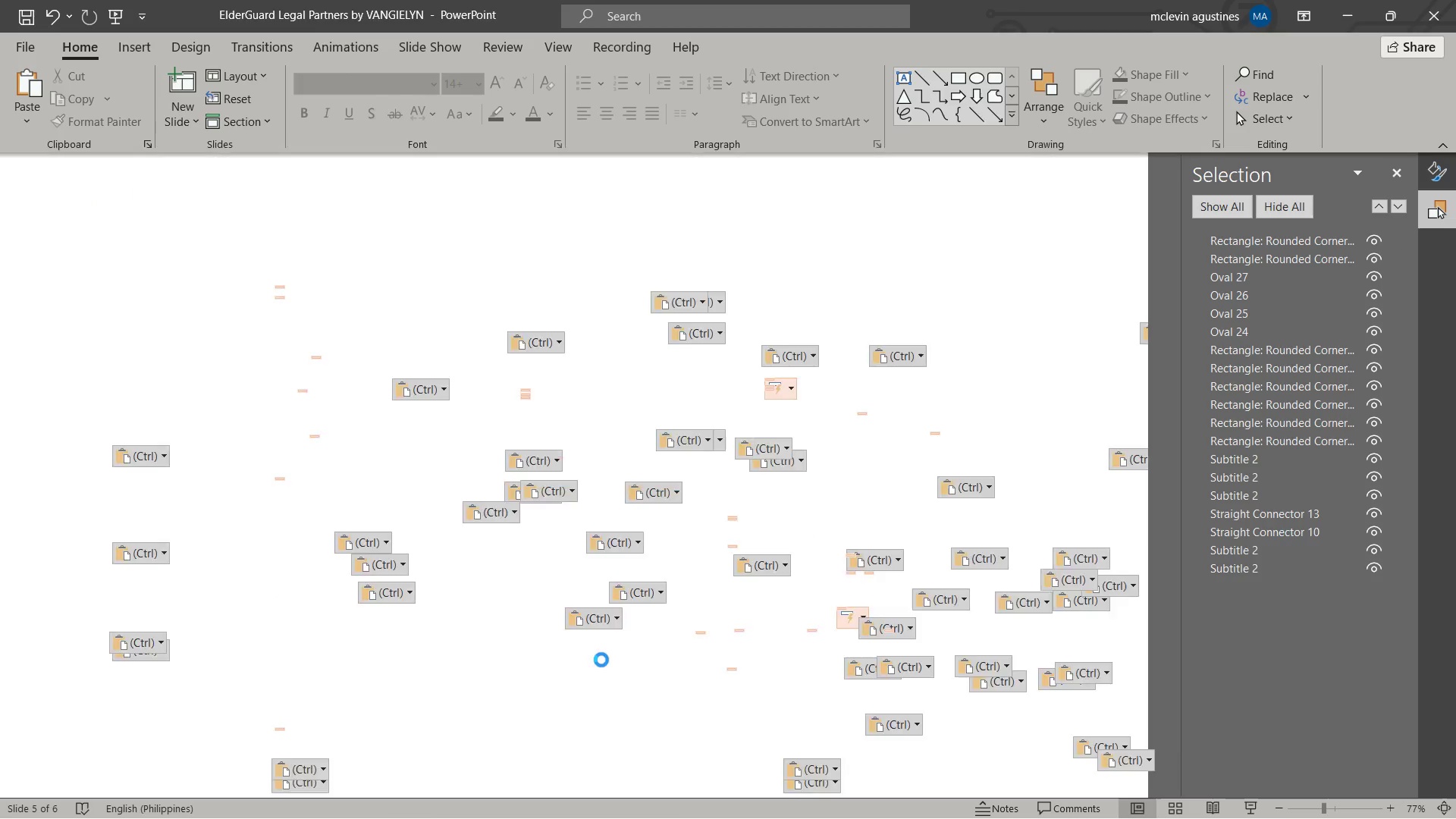 
key(Control+W)
 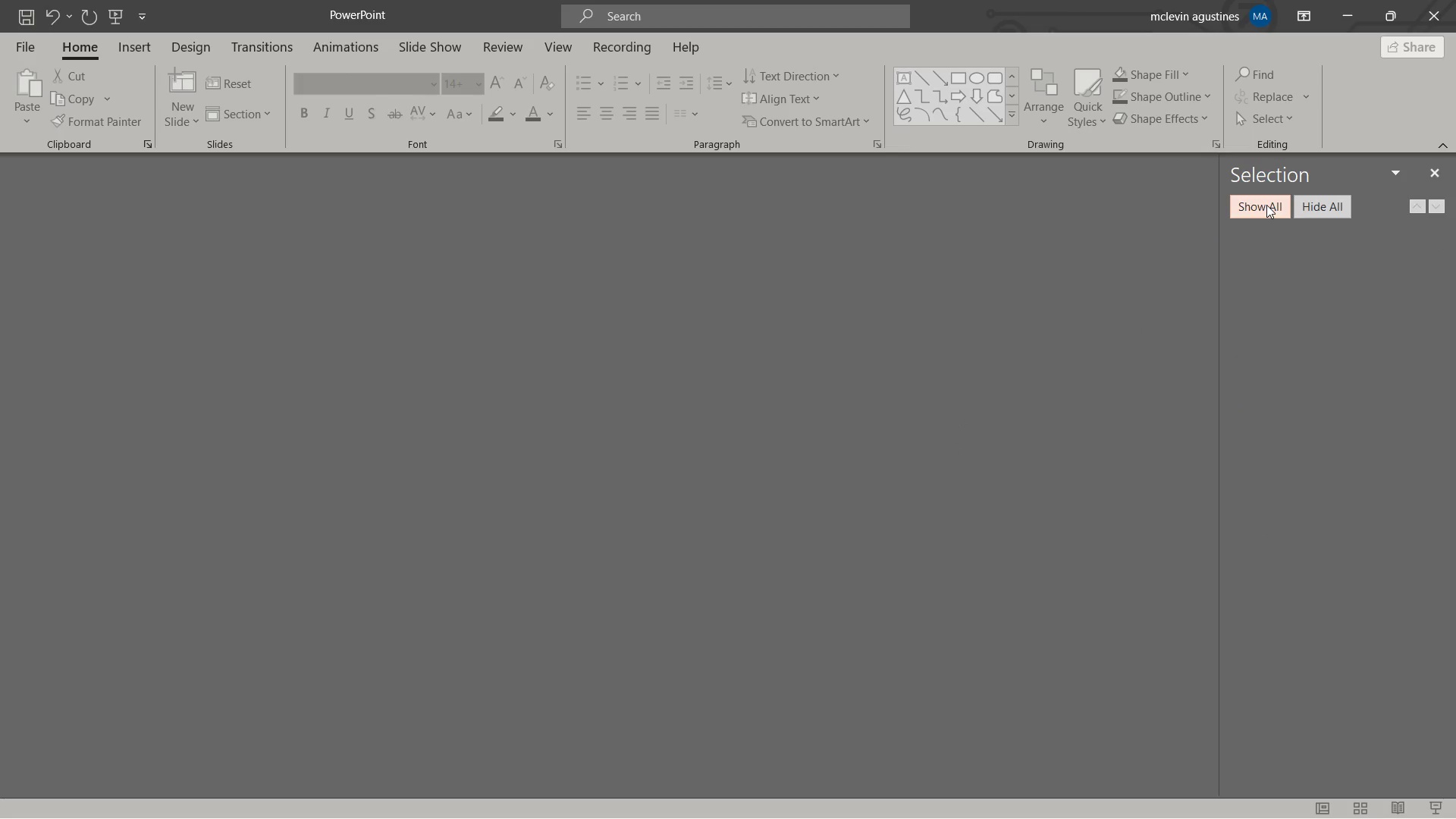 
wait(6.55)
 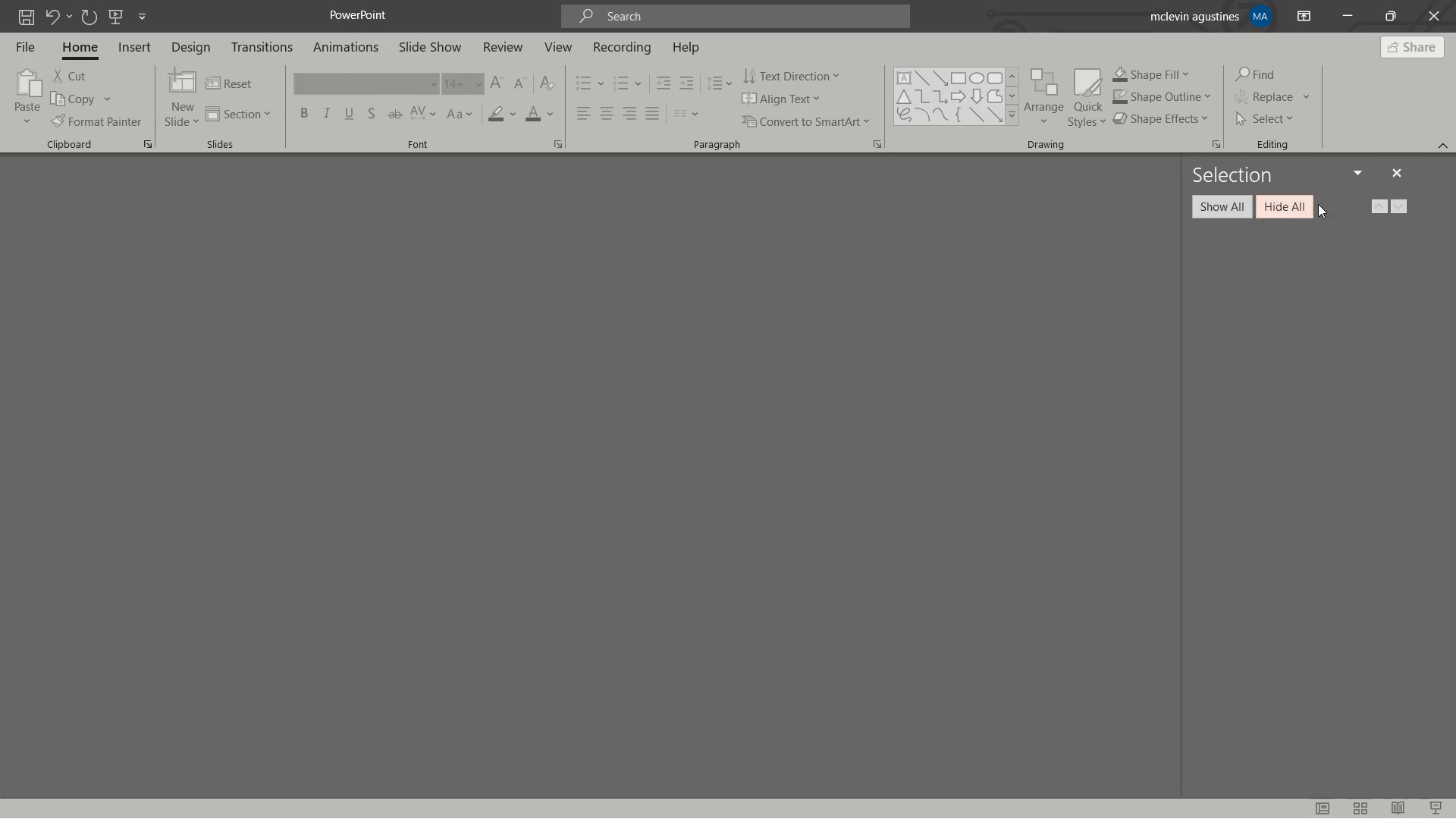 
left_click([1437, 171])
 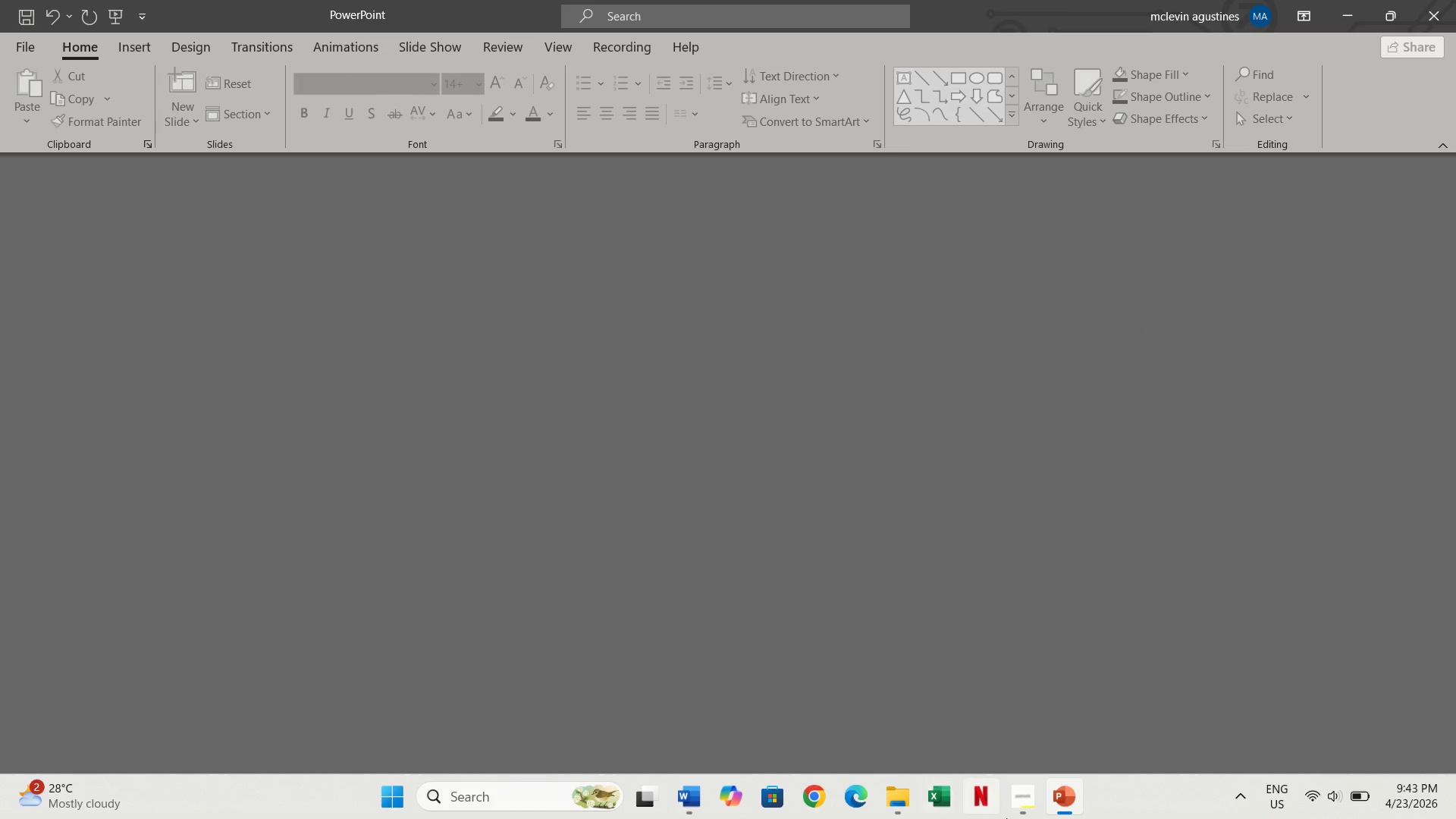 
left_click([1066, 794])